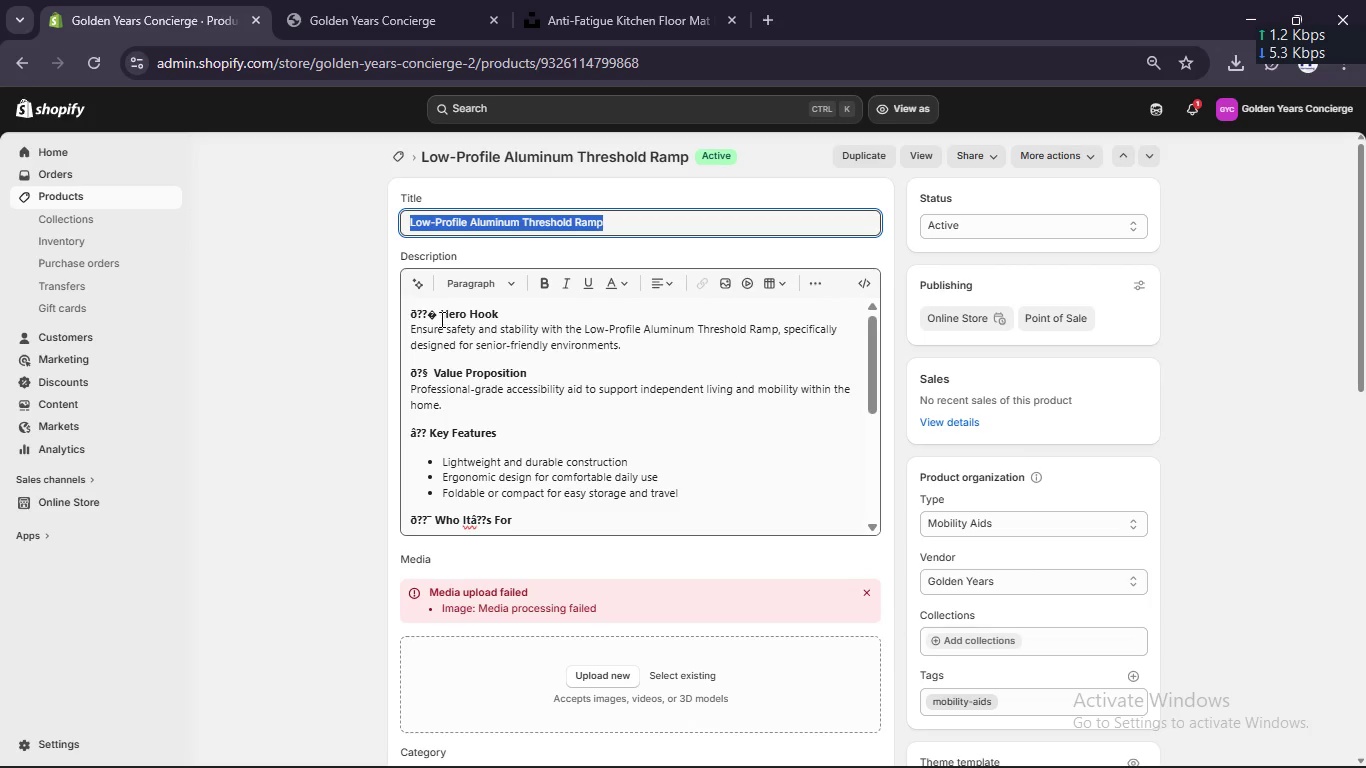 
left_click([440, 319])
 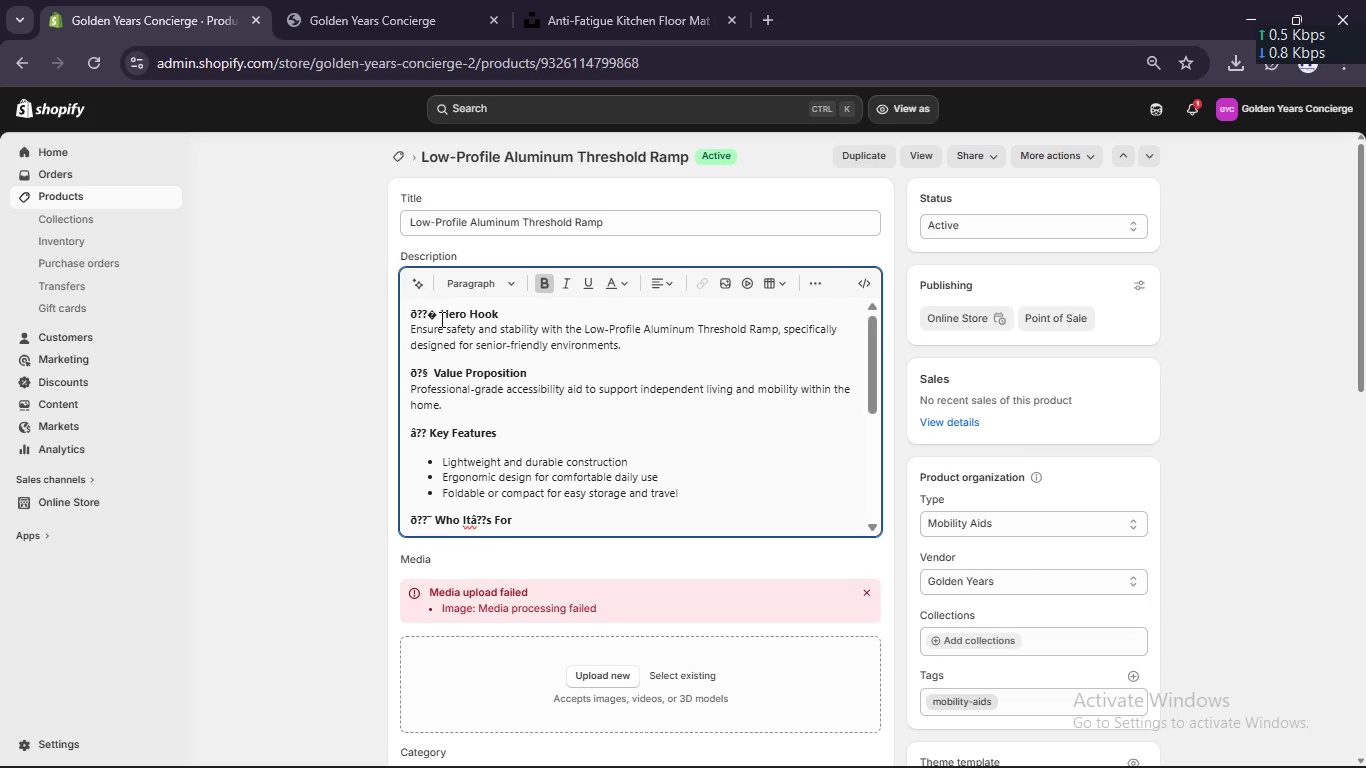 
key(Backspace)
 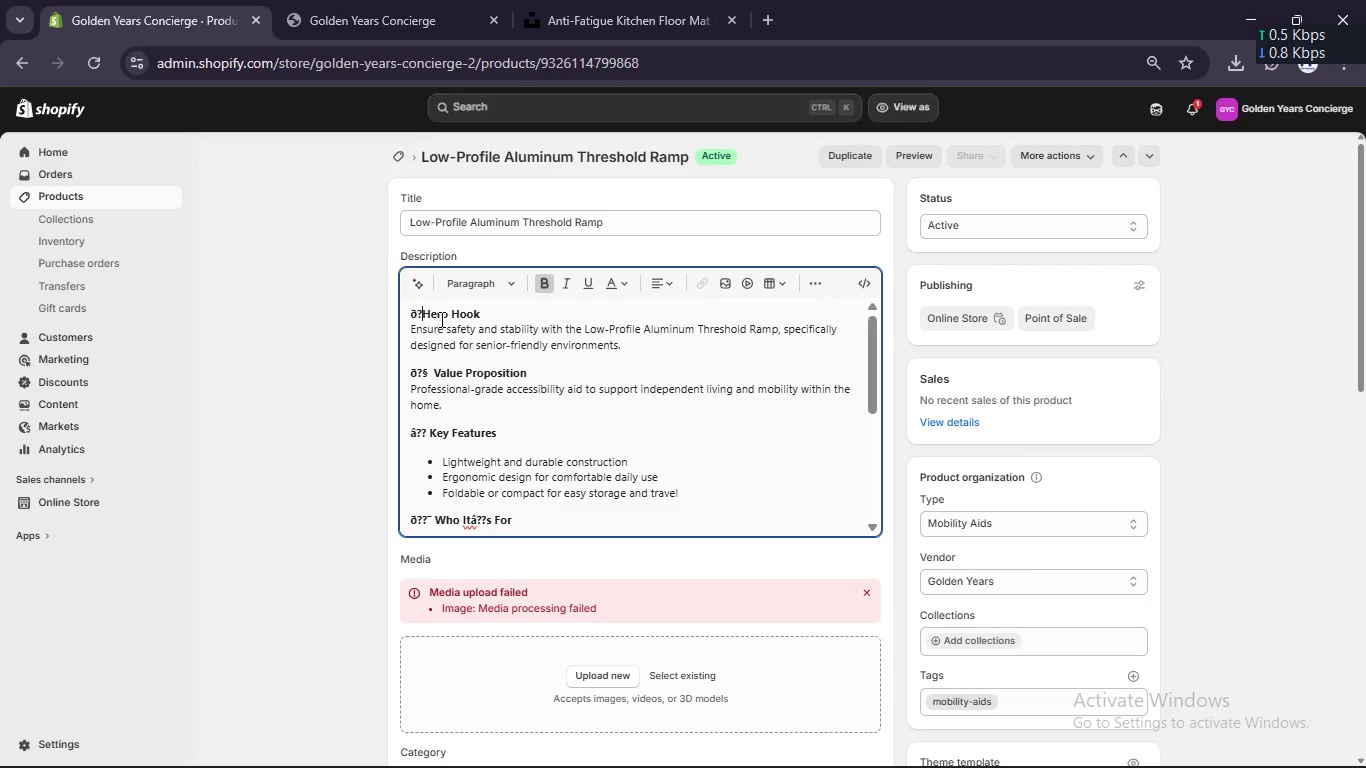 
key(Backspace)
 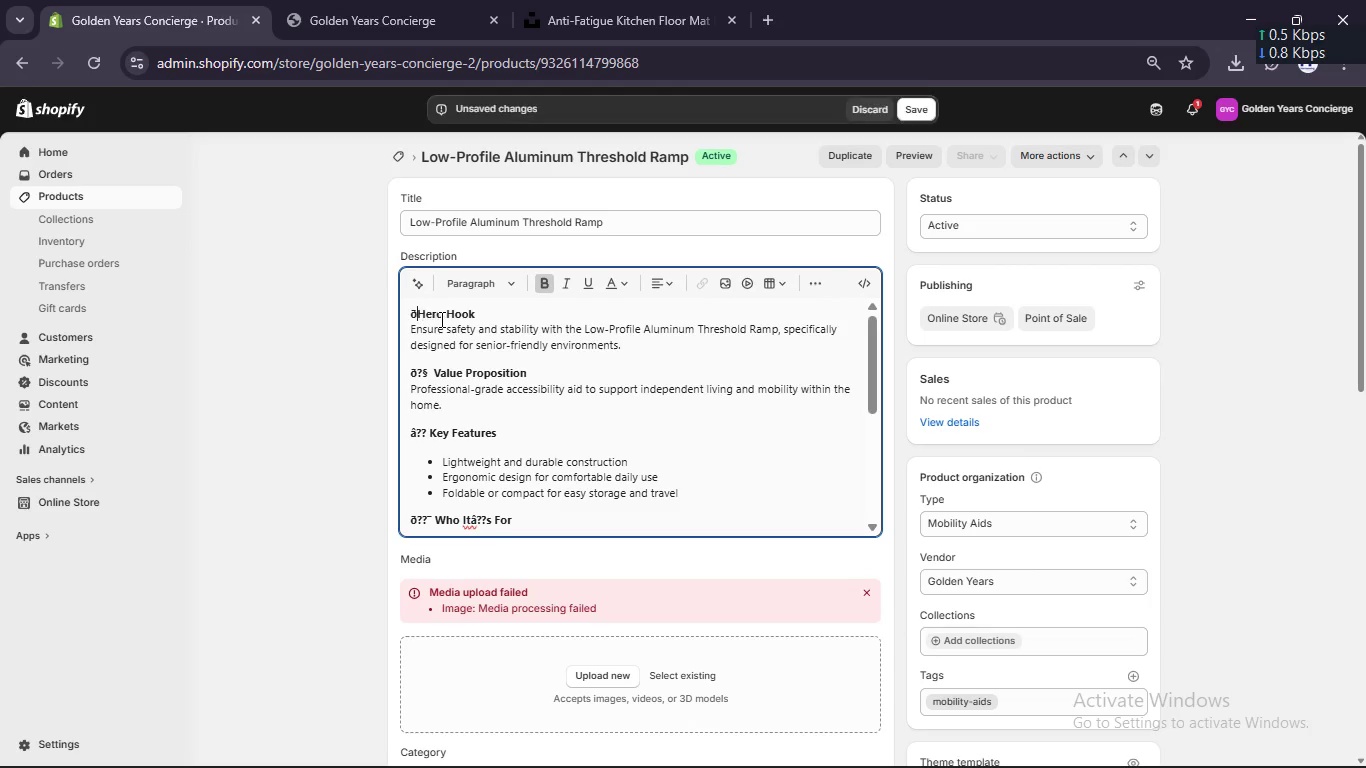 
key(Backspace)
 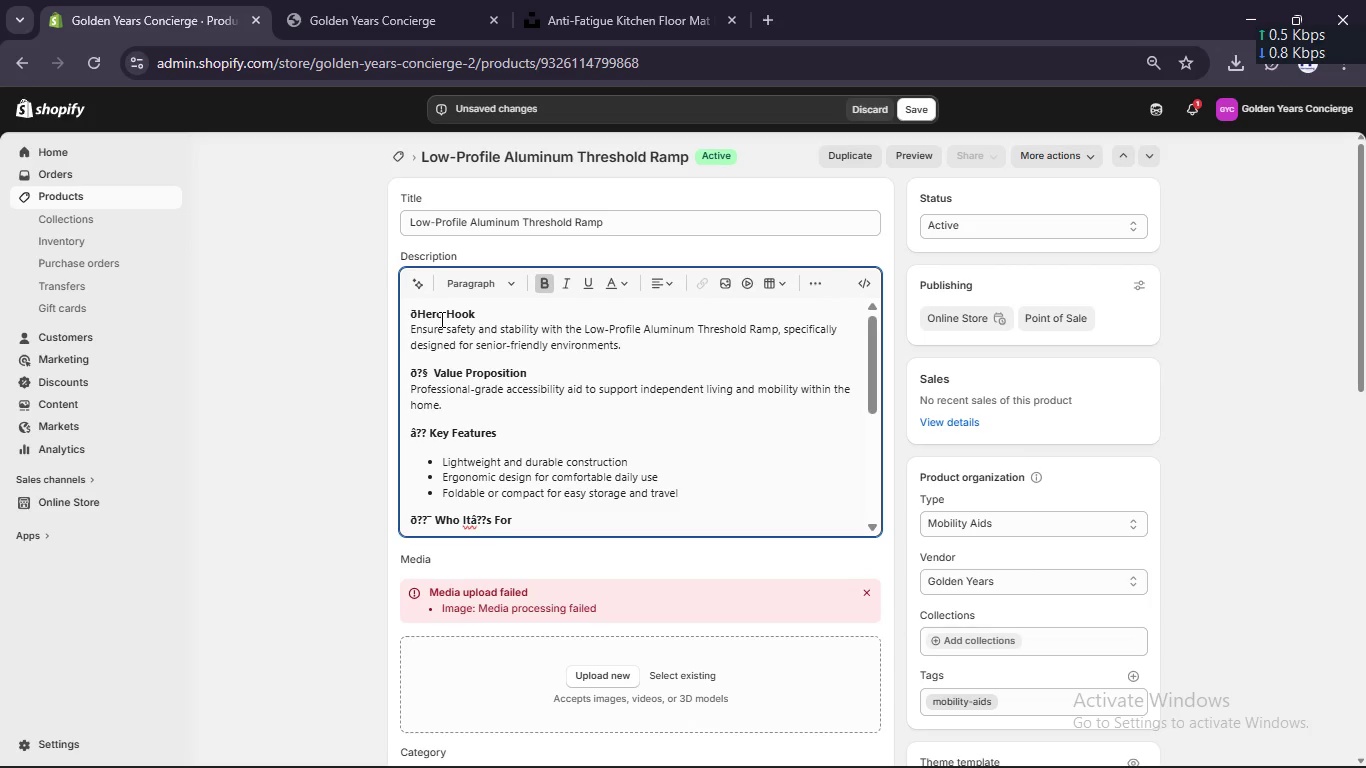 
key(Backspace)
 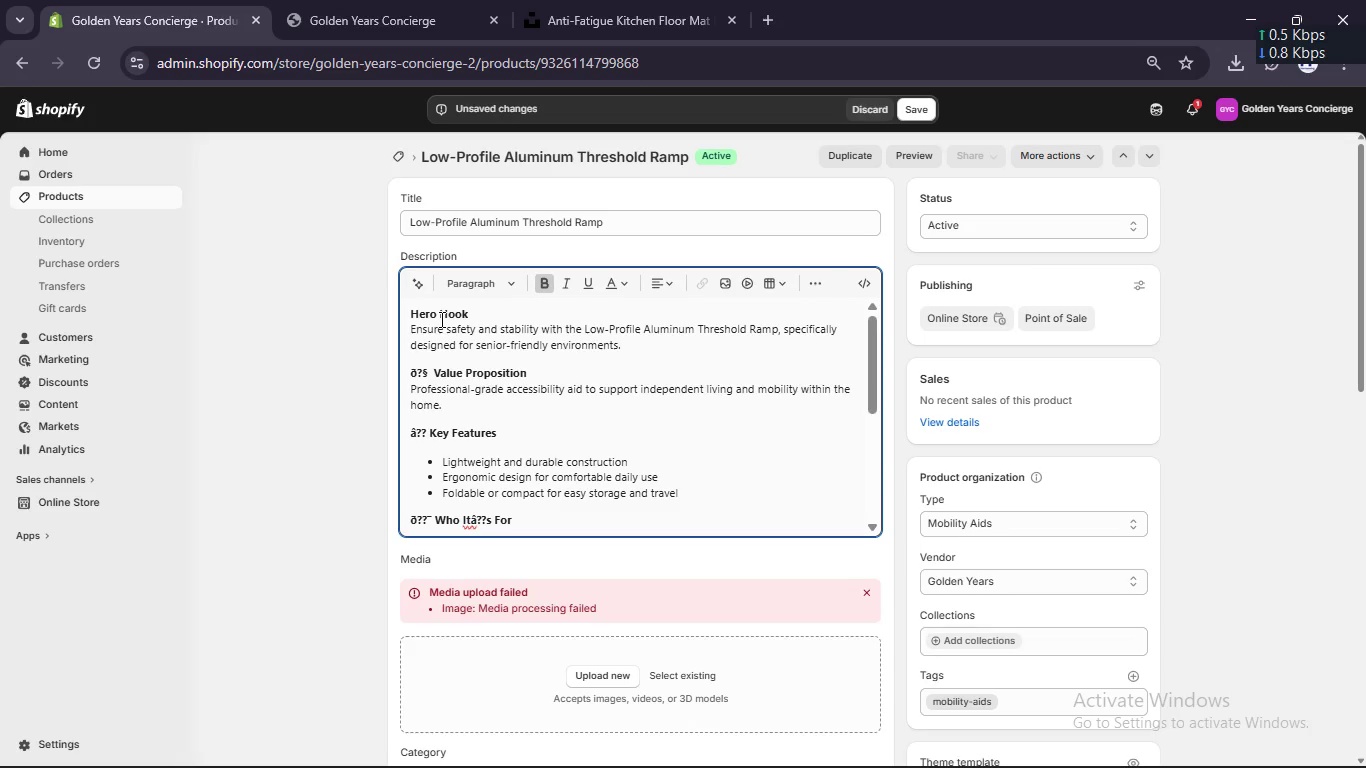 
key(Backspace)
 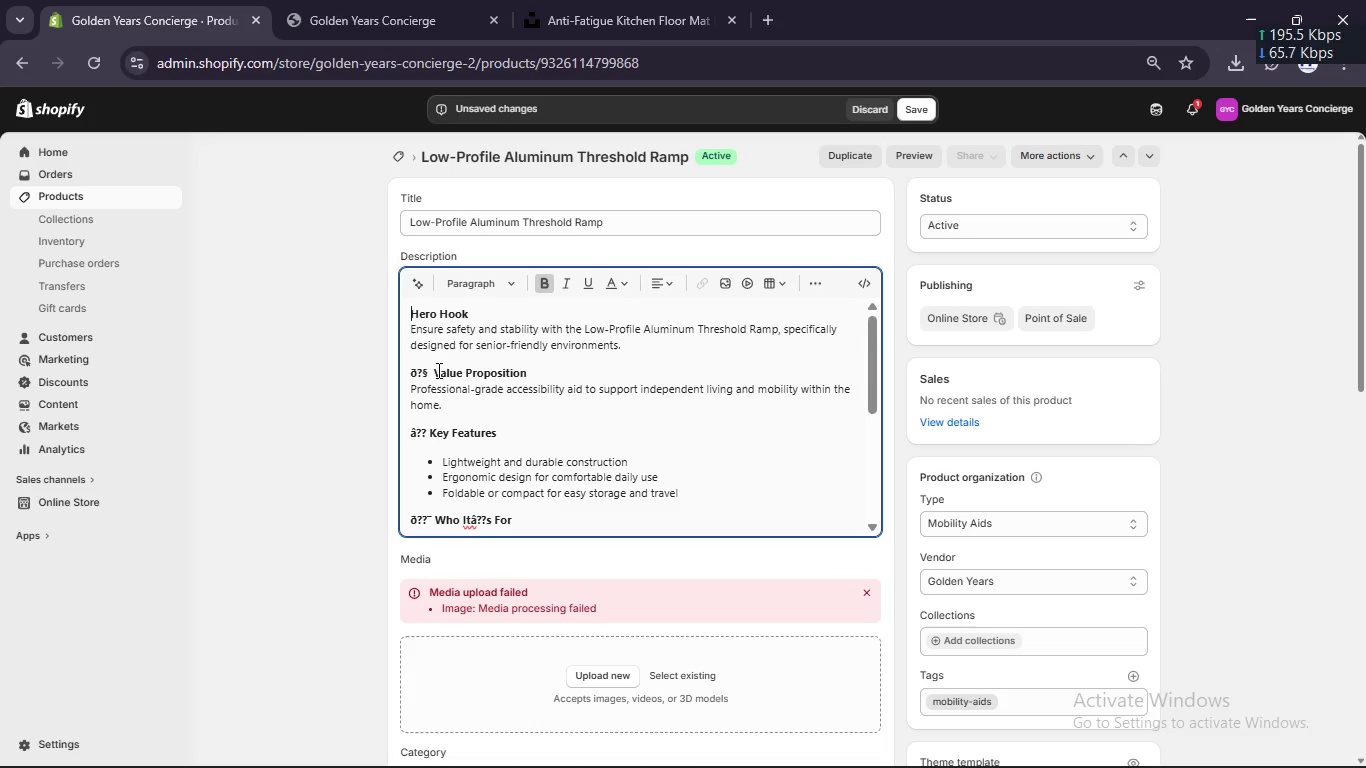 
left_click([437, 370])
 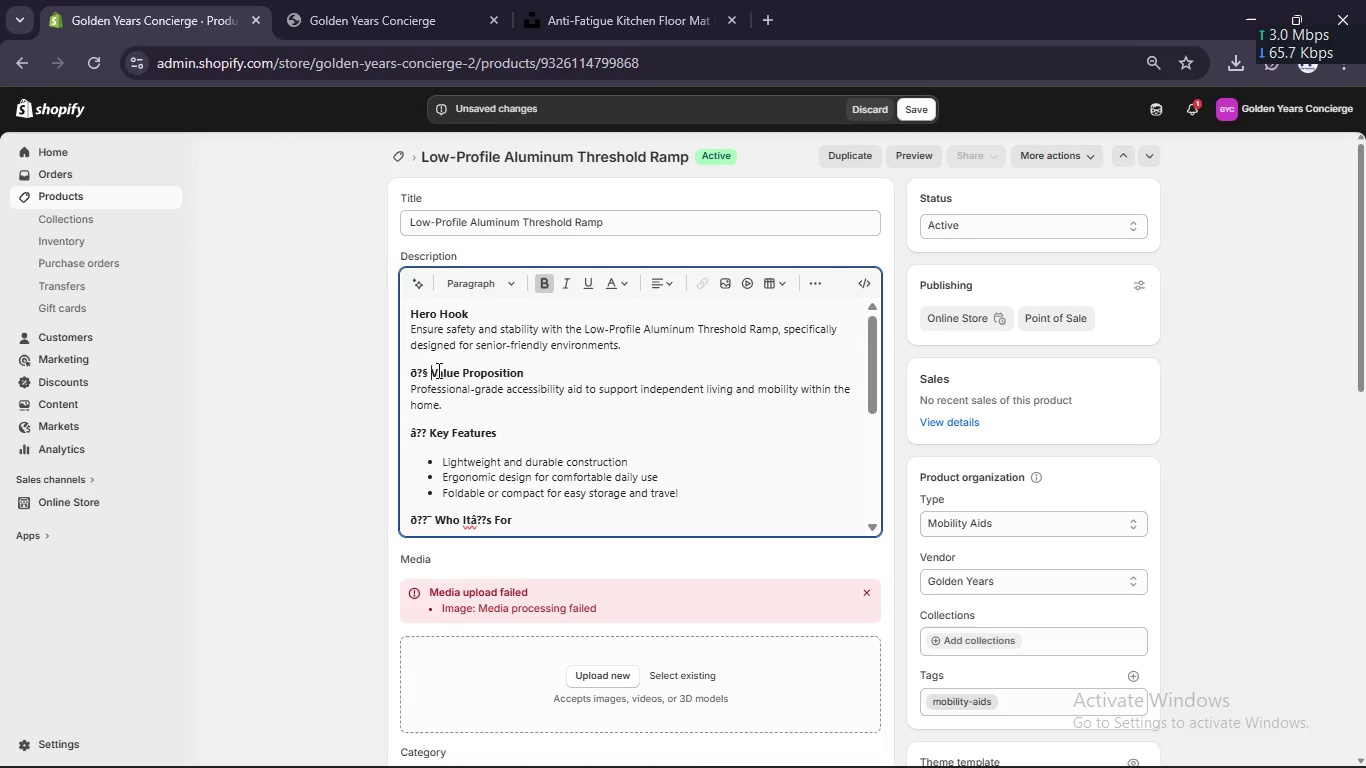 
key(Backspace)
 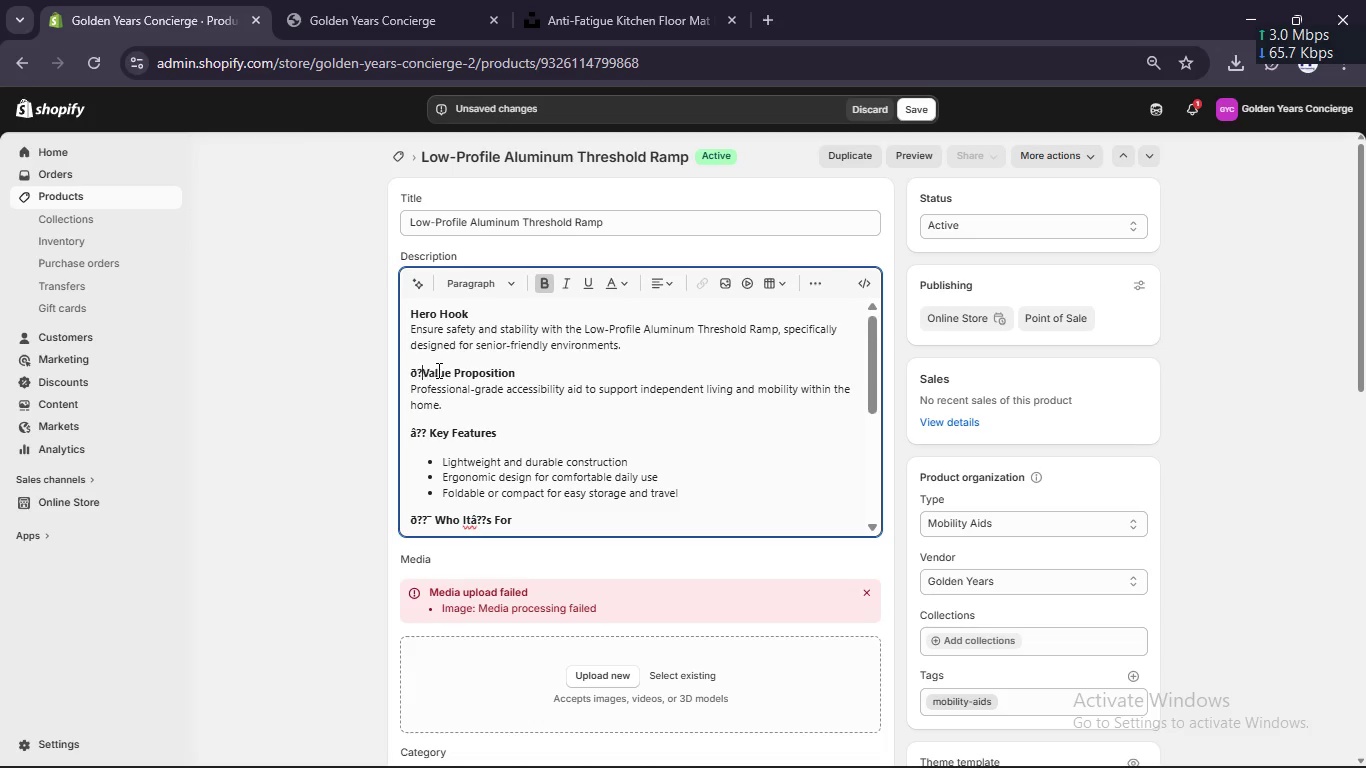 
key(Backspace)
 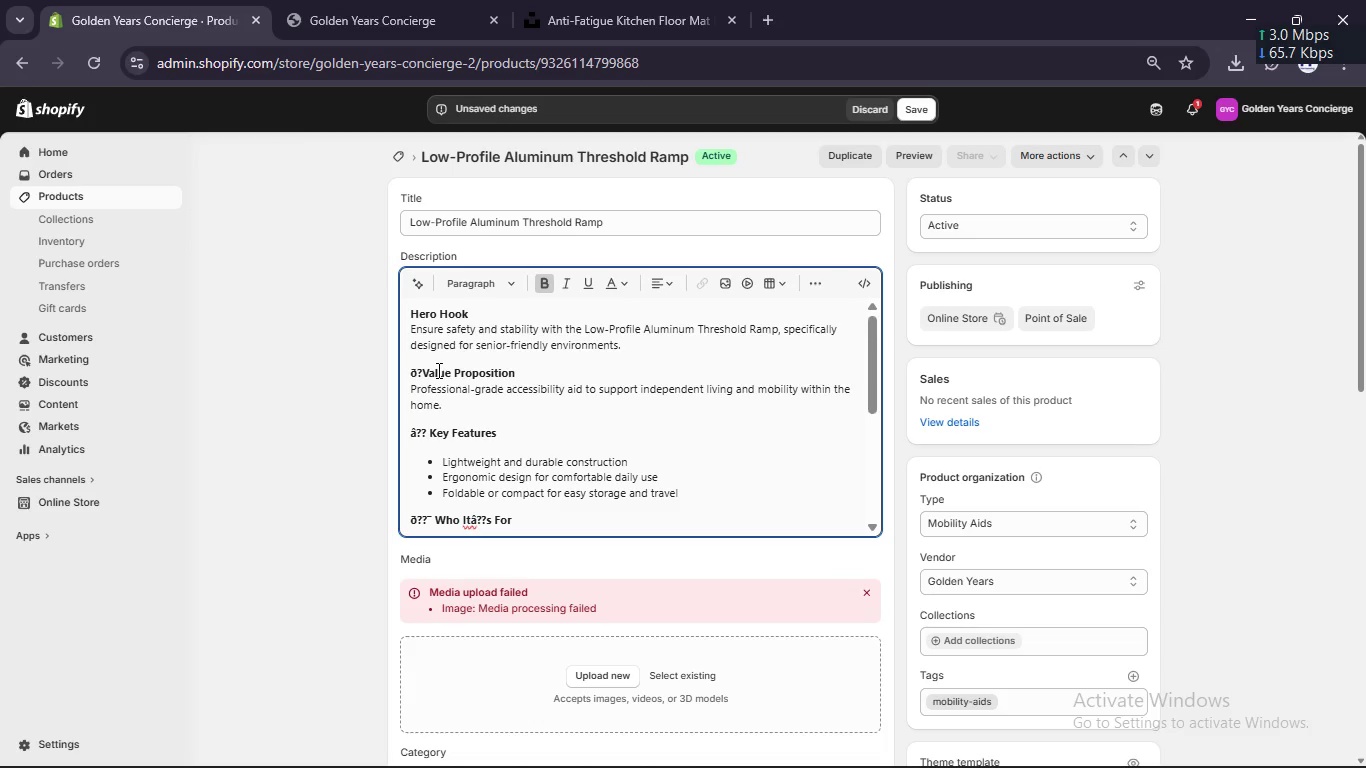 
key(Backspace)
 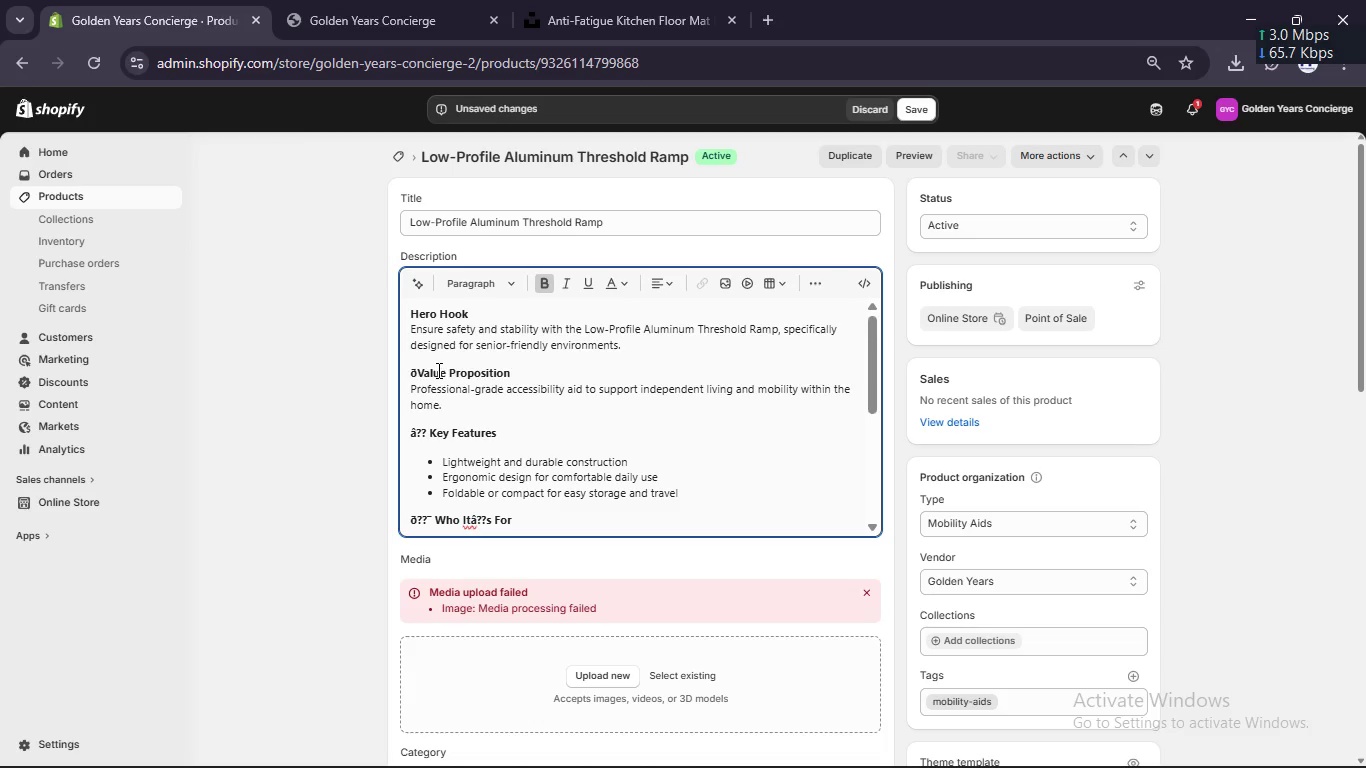 
key(Backspace)
 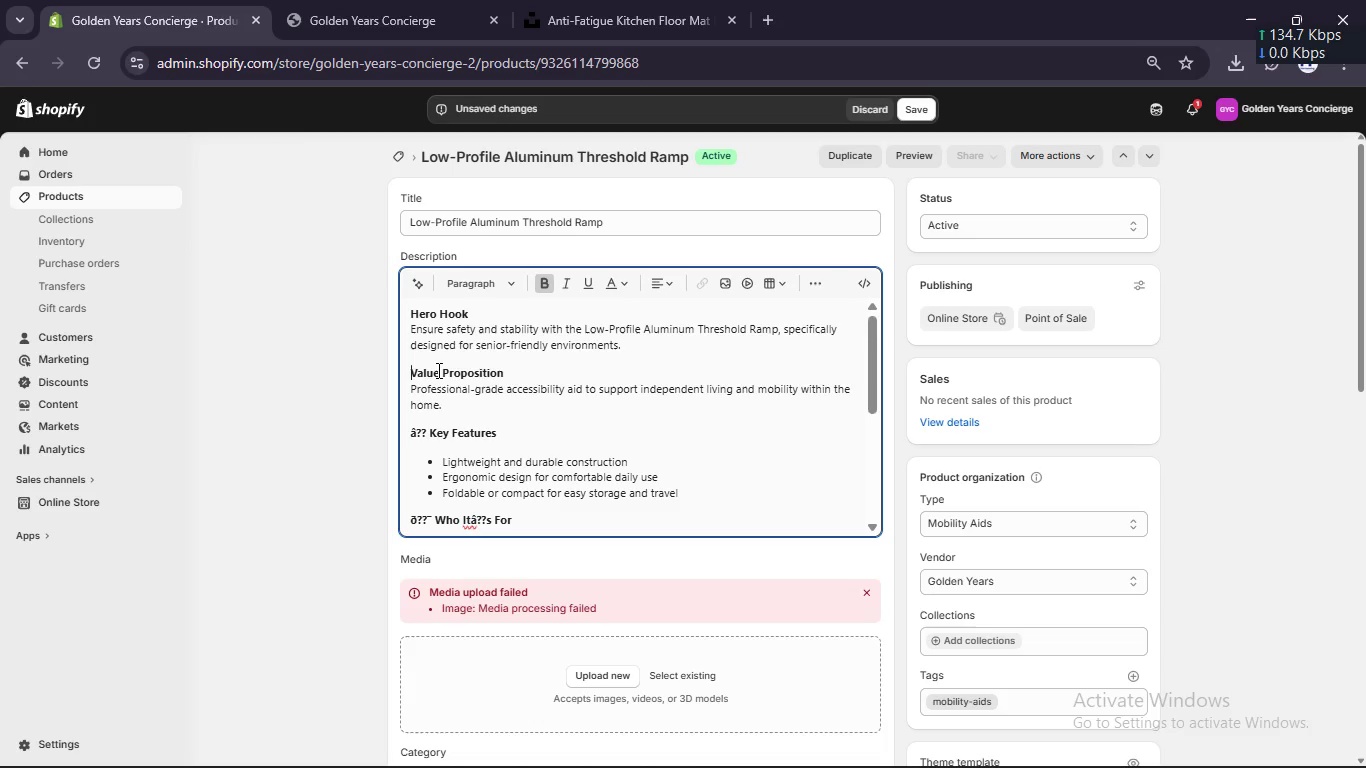 
key(Backspace)
 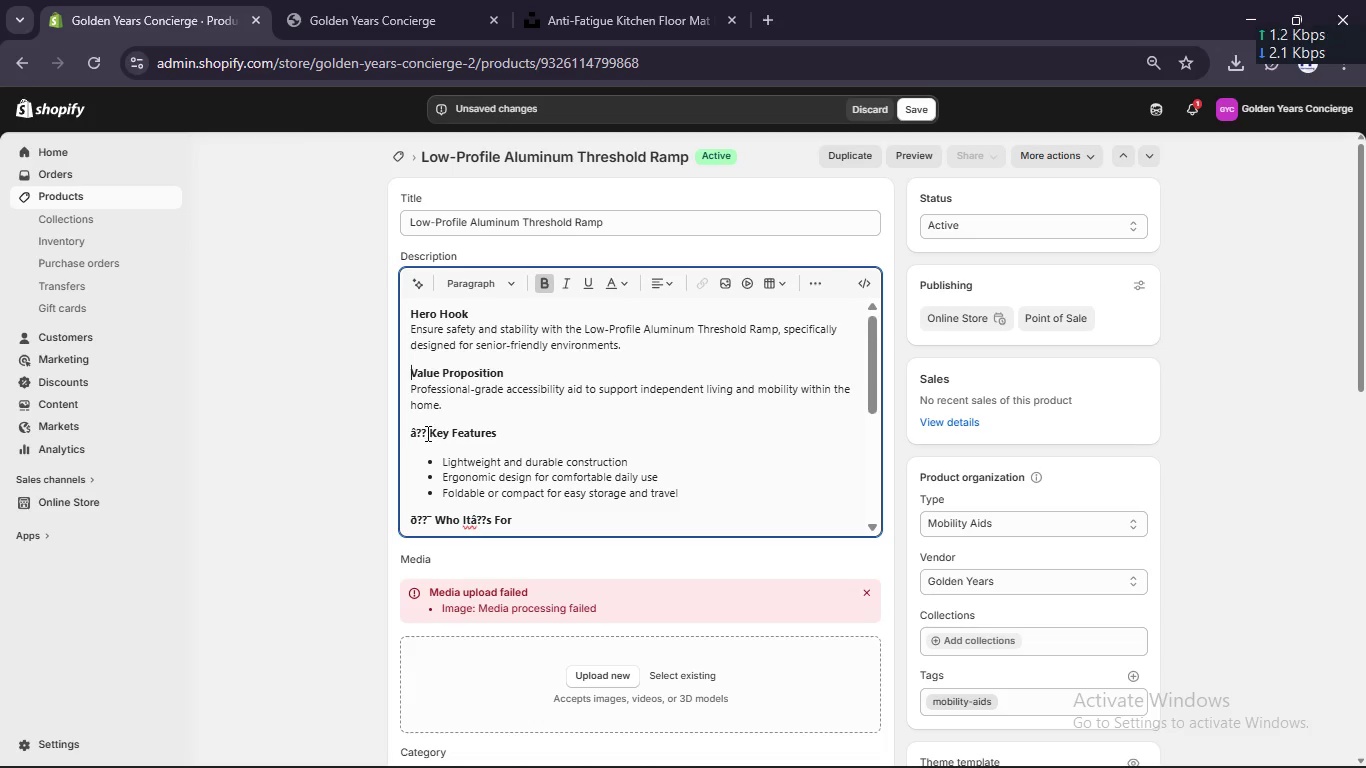 
left_click([426, 433])
 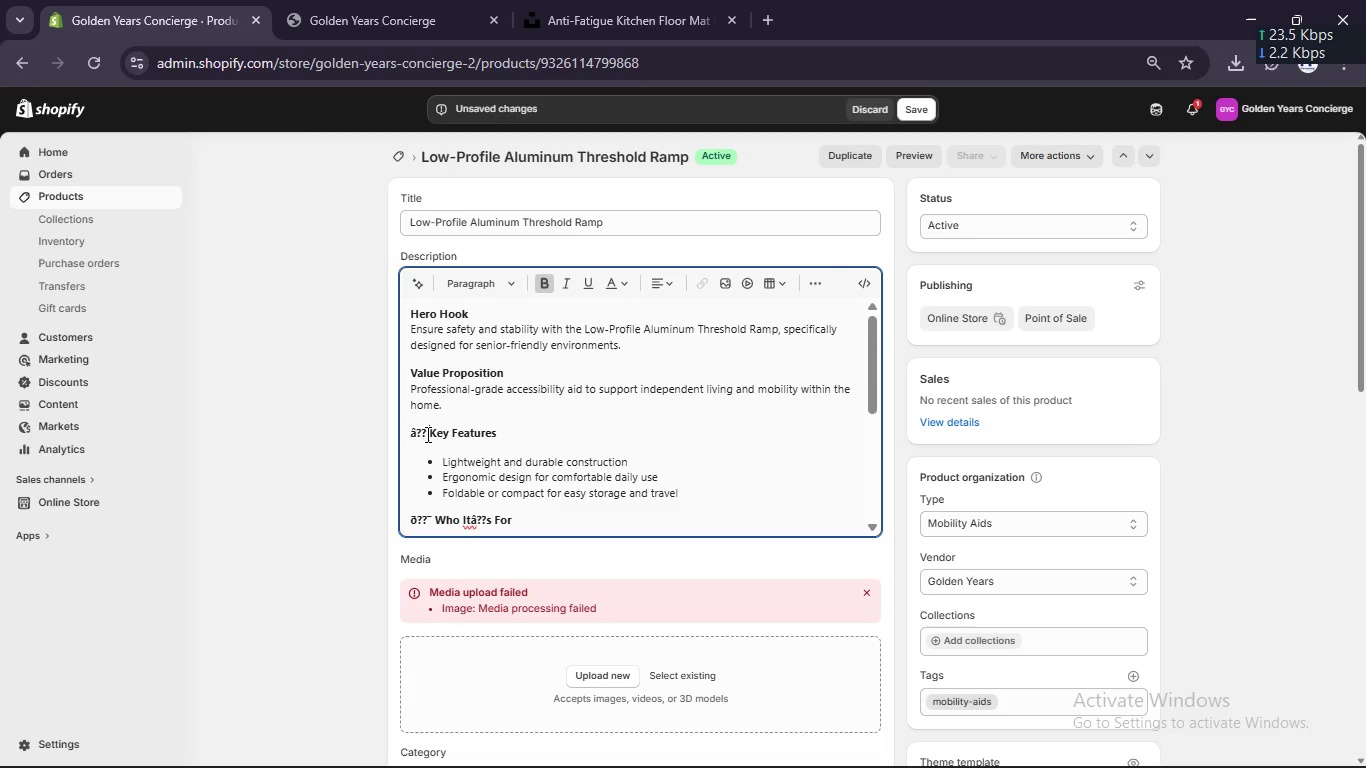 
key(ArrowRight)
 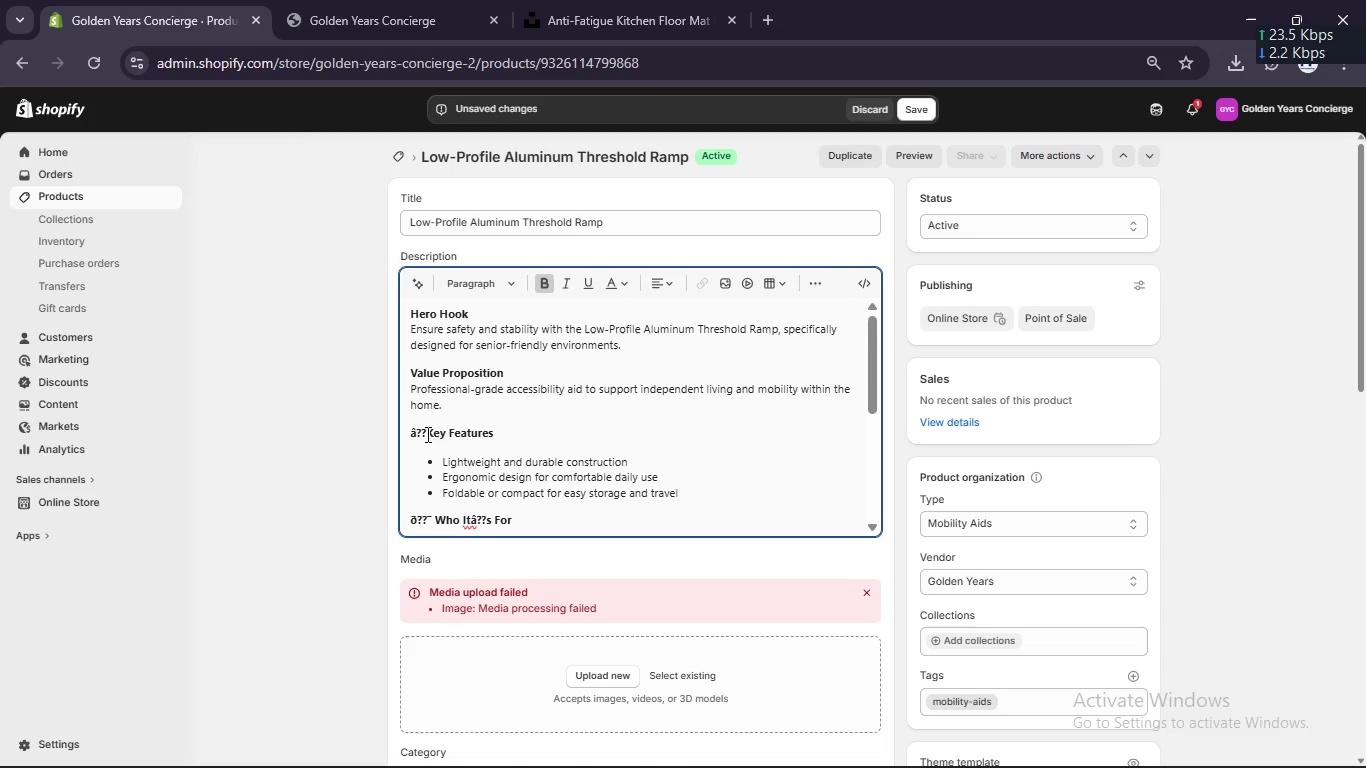 
key(Backspace)
 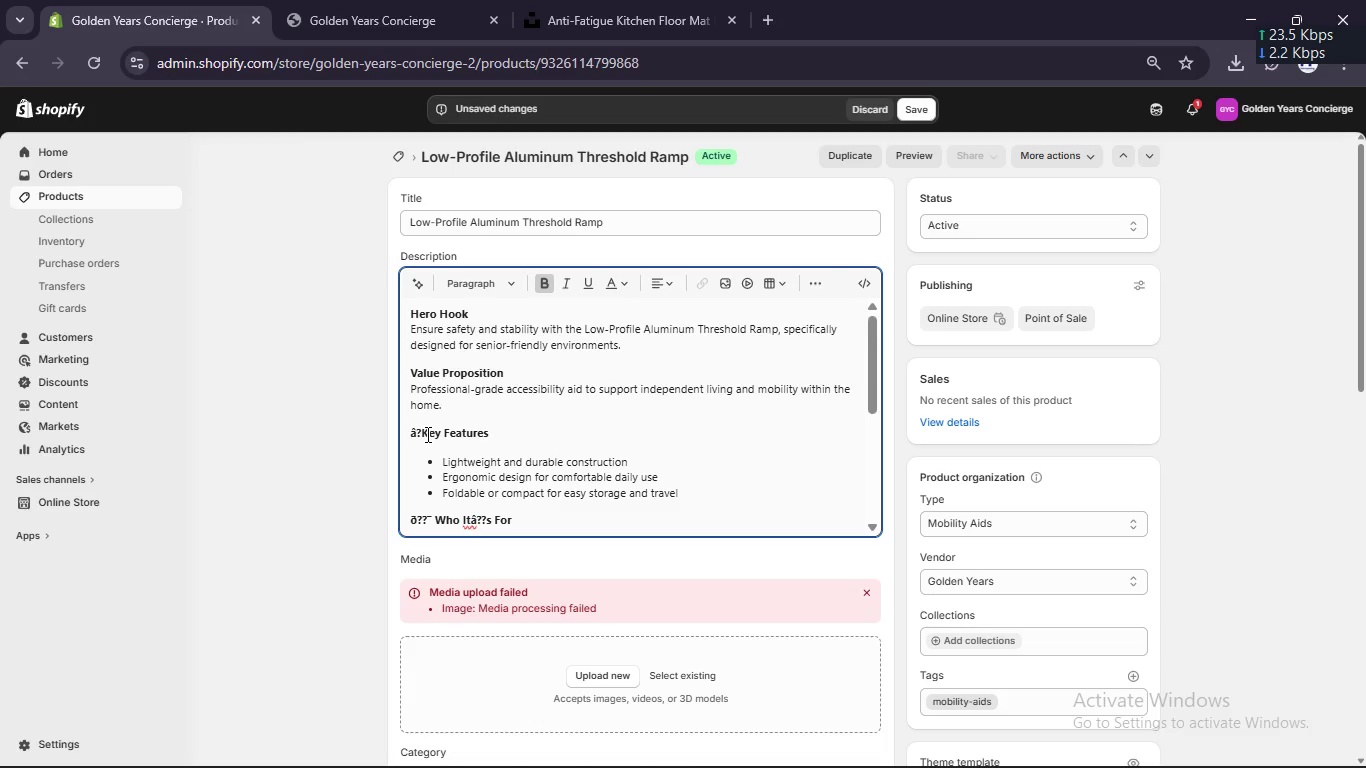 
key(Backspace)
 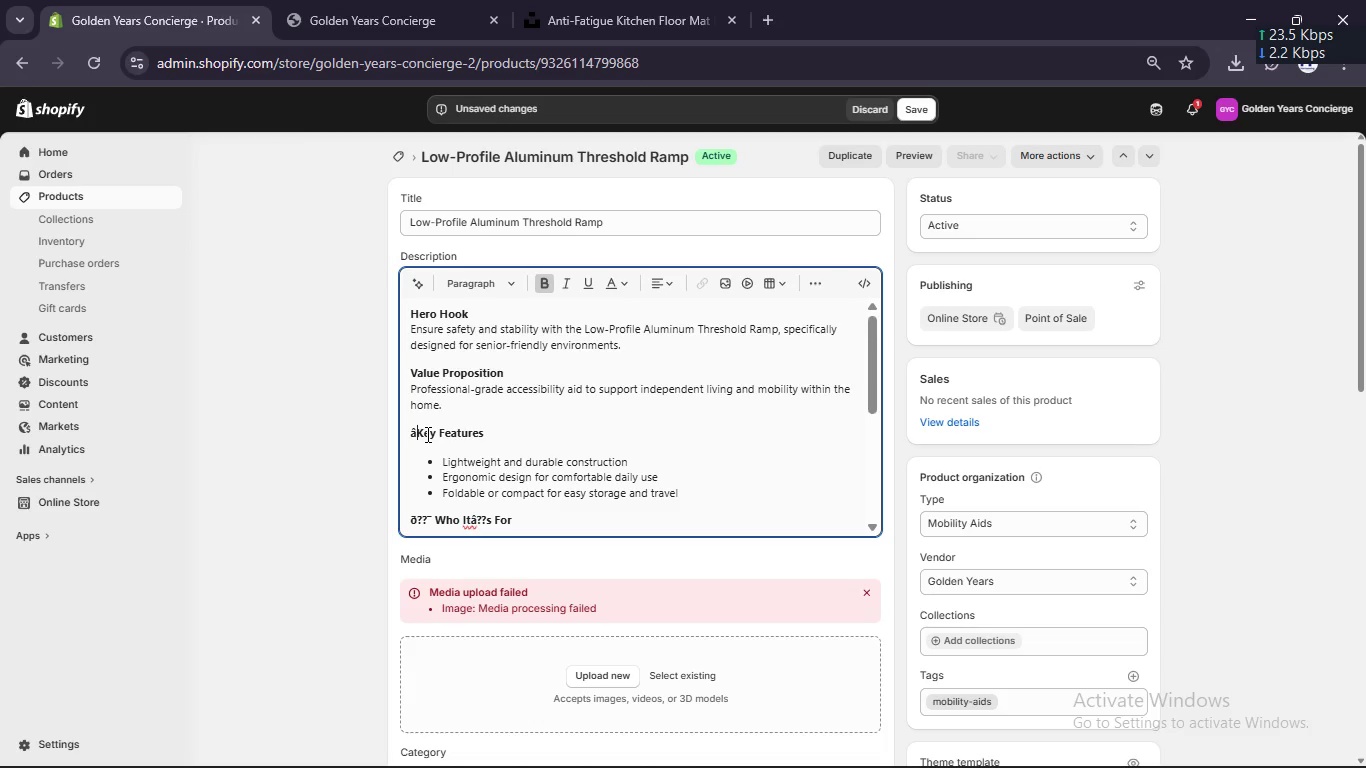 
key(Backspace)
 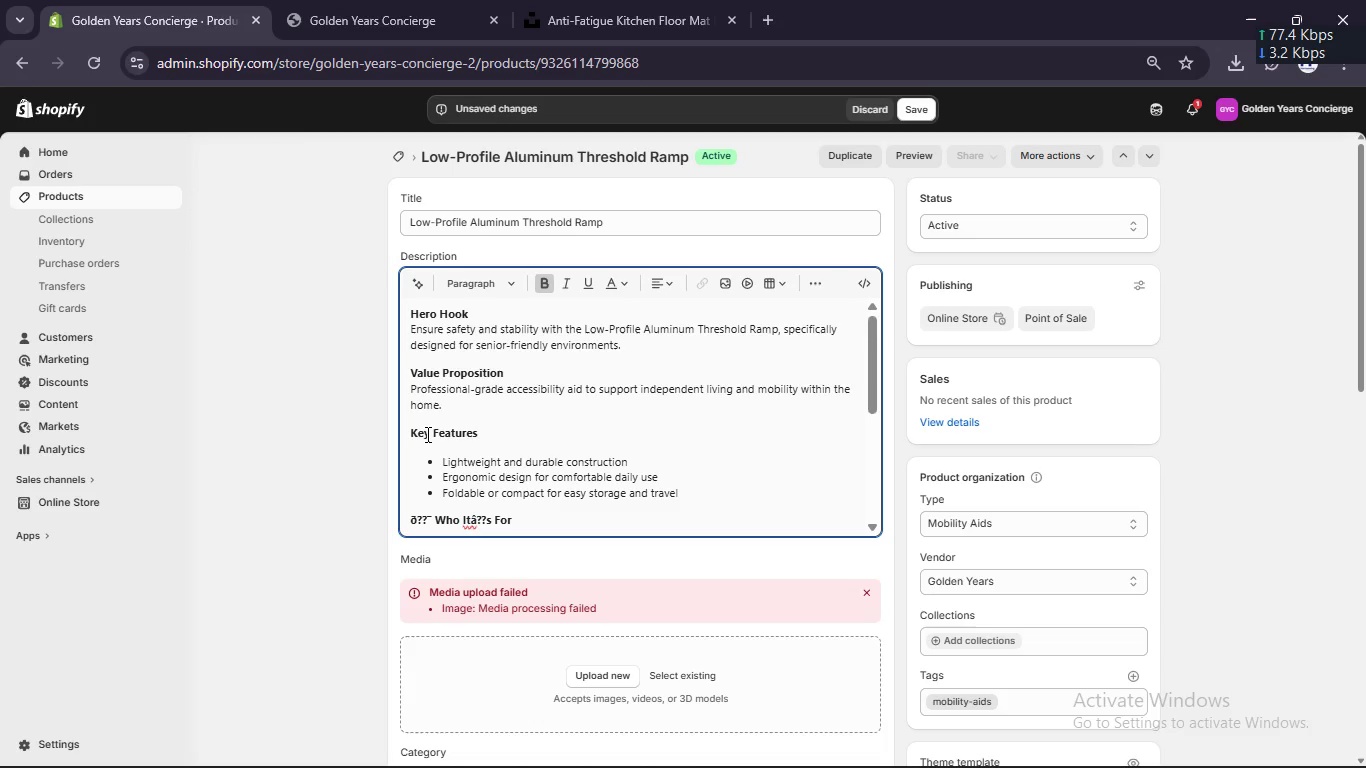 
key(Backspace)
 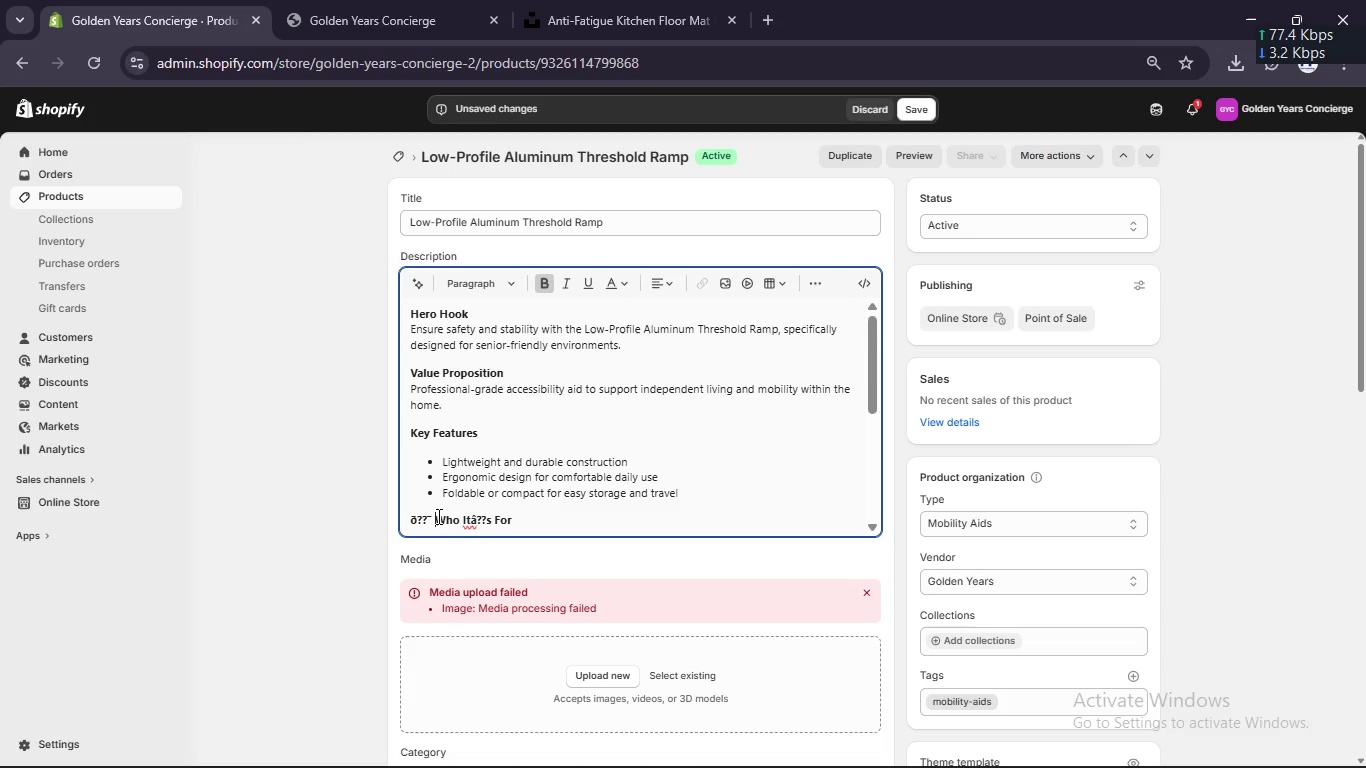 
left_click([437, 516])
 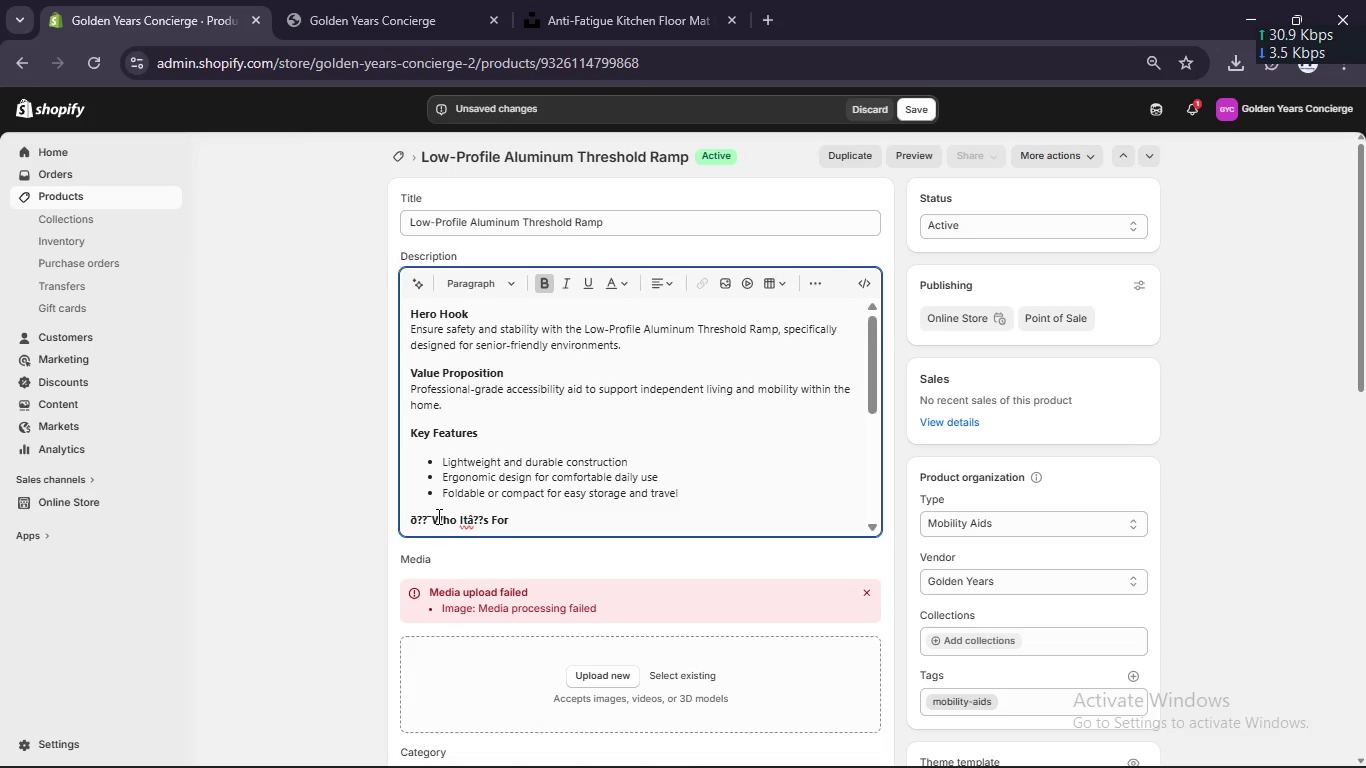 
key(Backspace)
 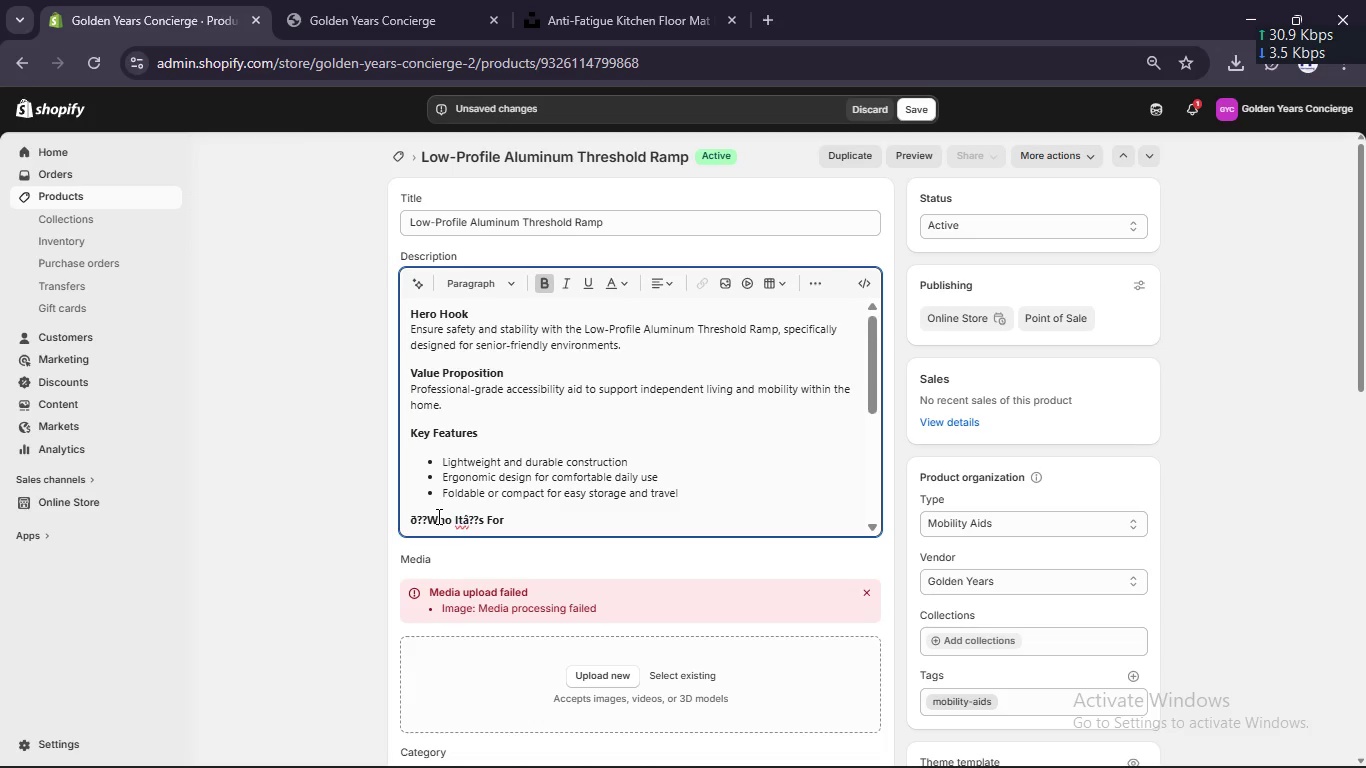 
key(Backspace)
 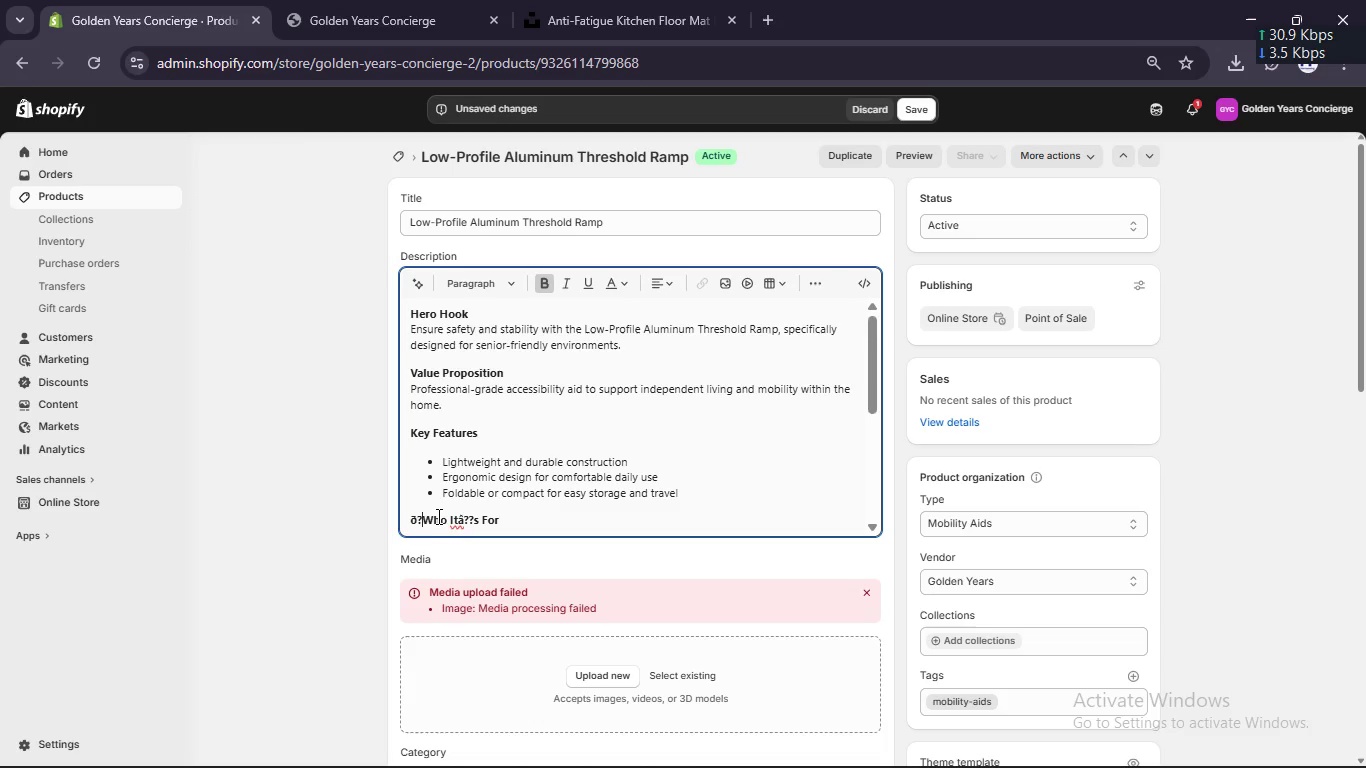 
key(Backspace)
 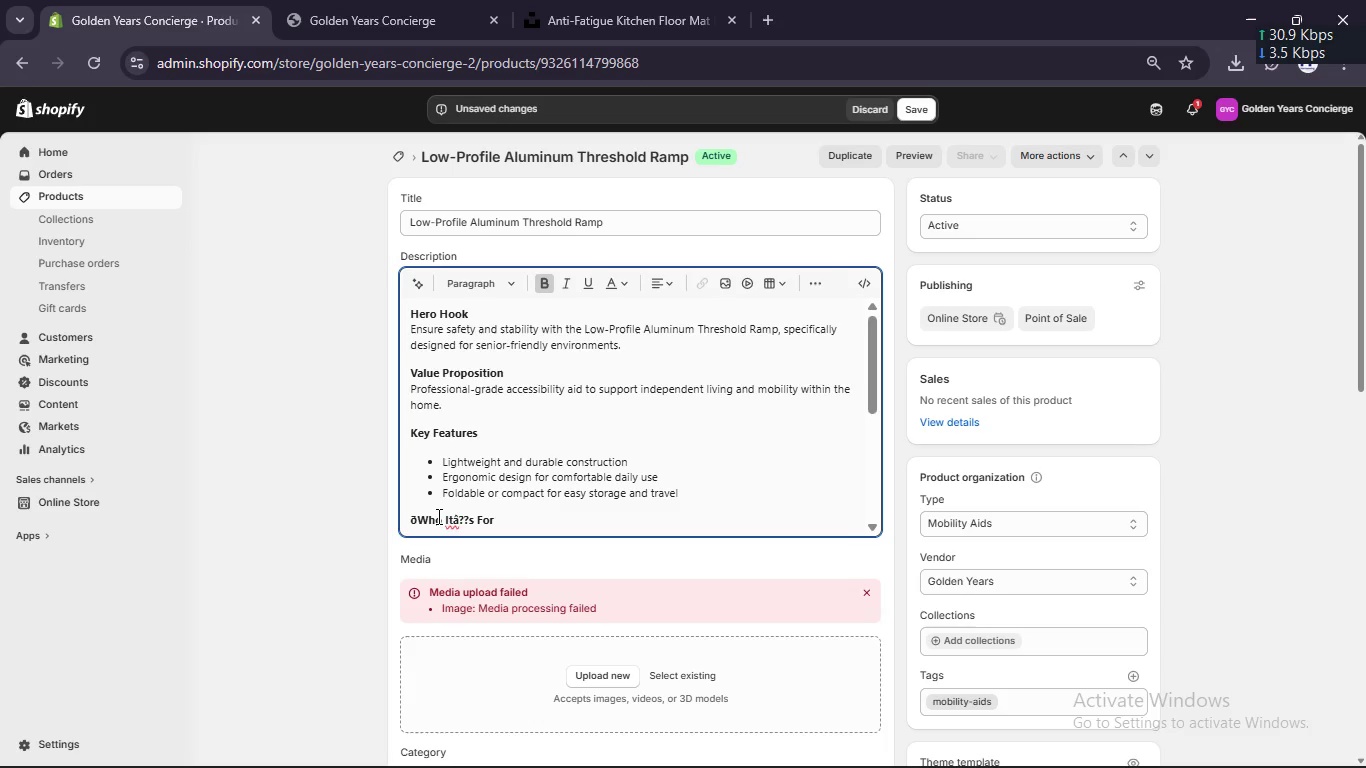 
key(Backspace)
 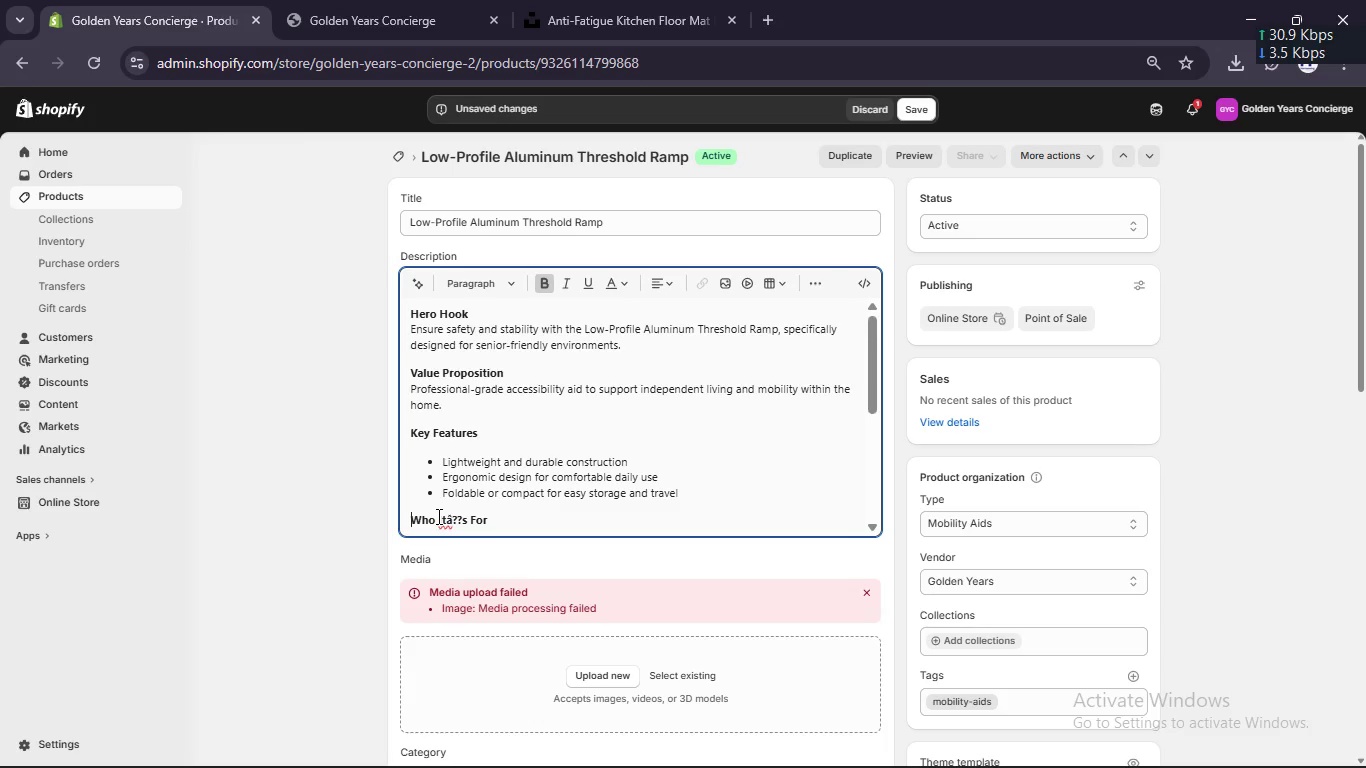 
key(Backspace)
 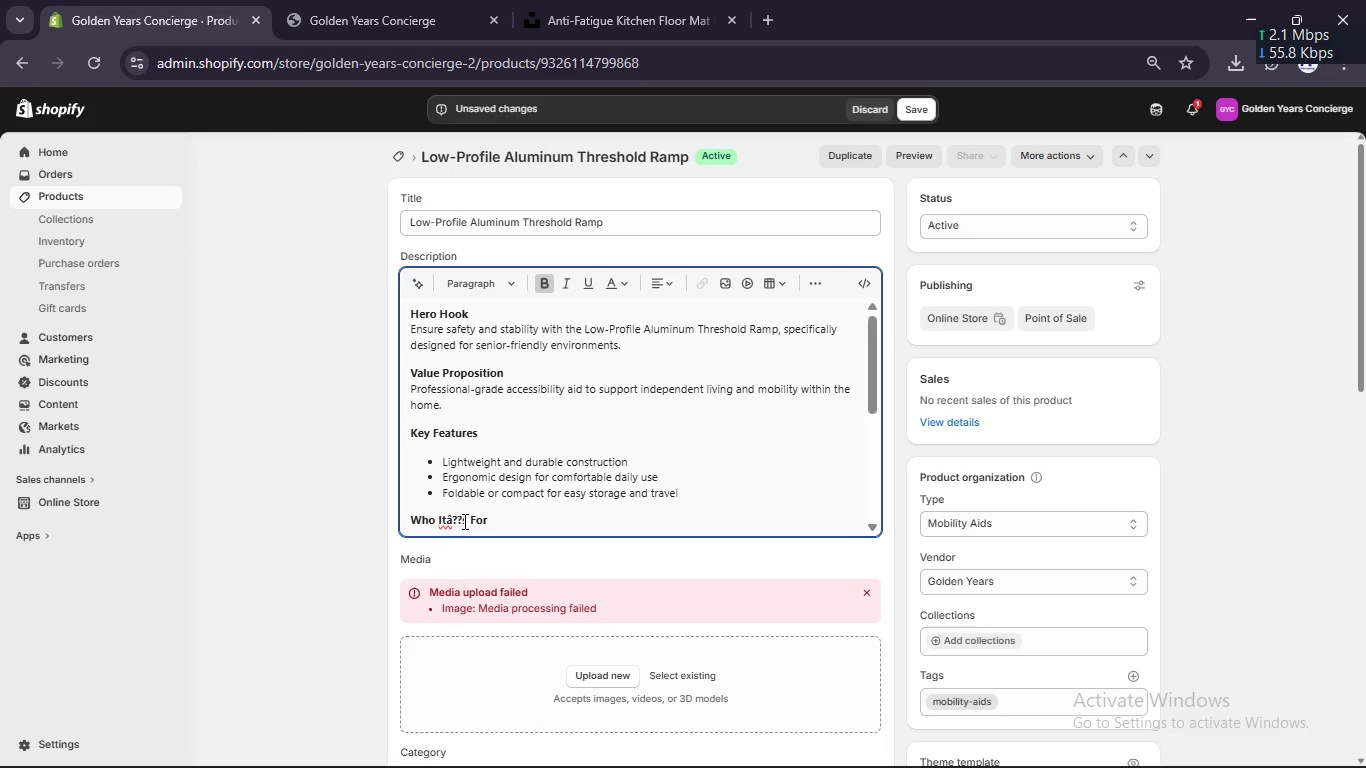 
left_click([463, 520])
 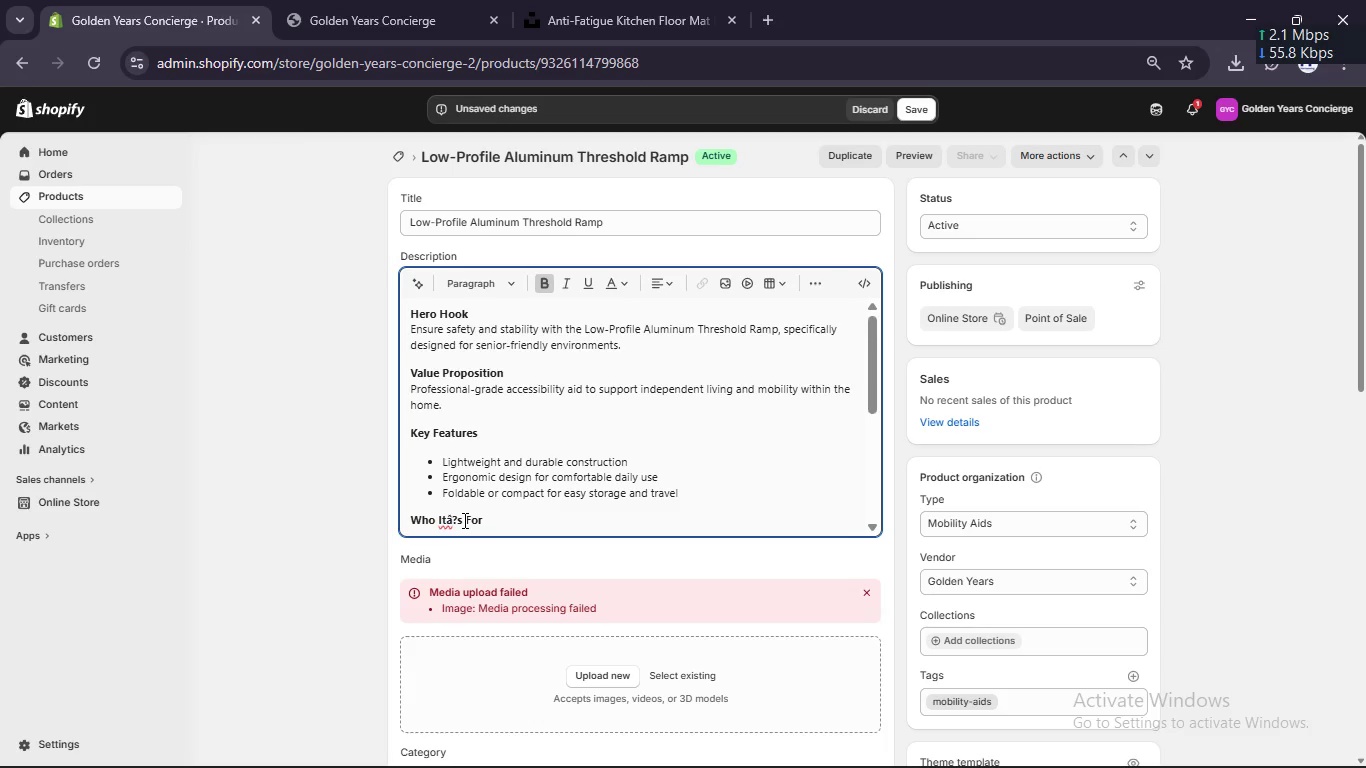 
key(Backspace)
 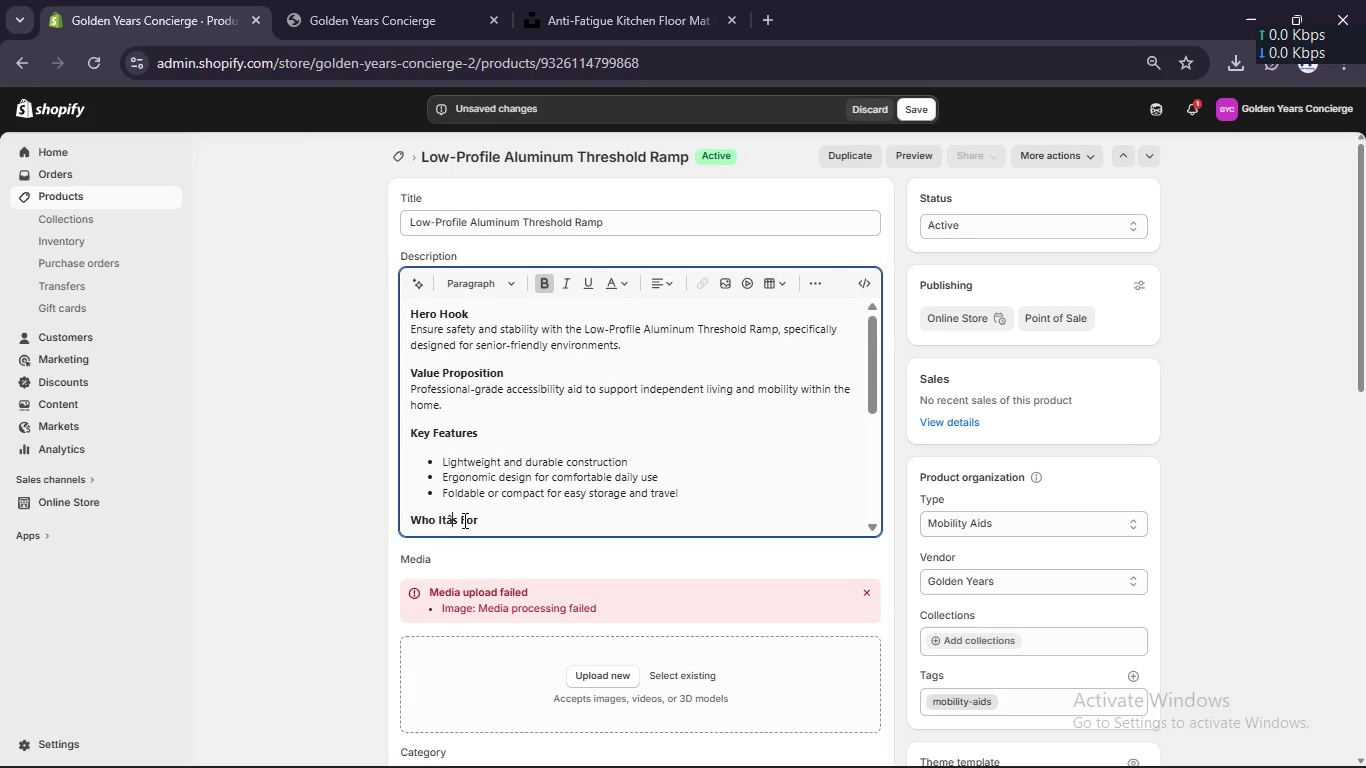 
key(Backspace)
 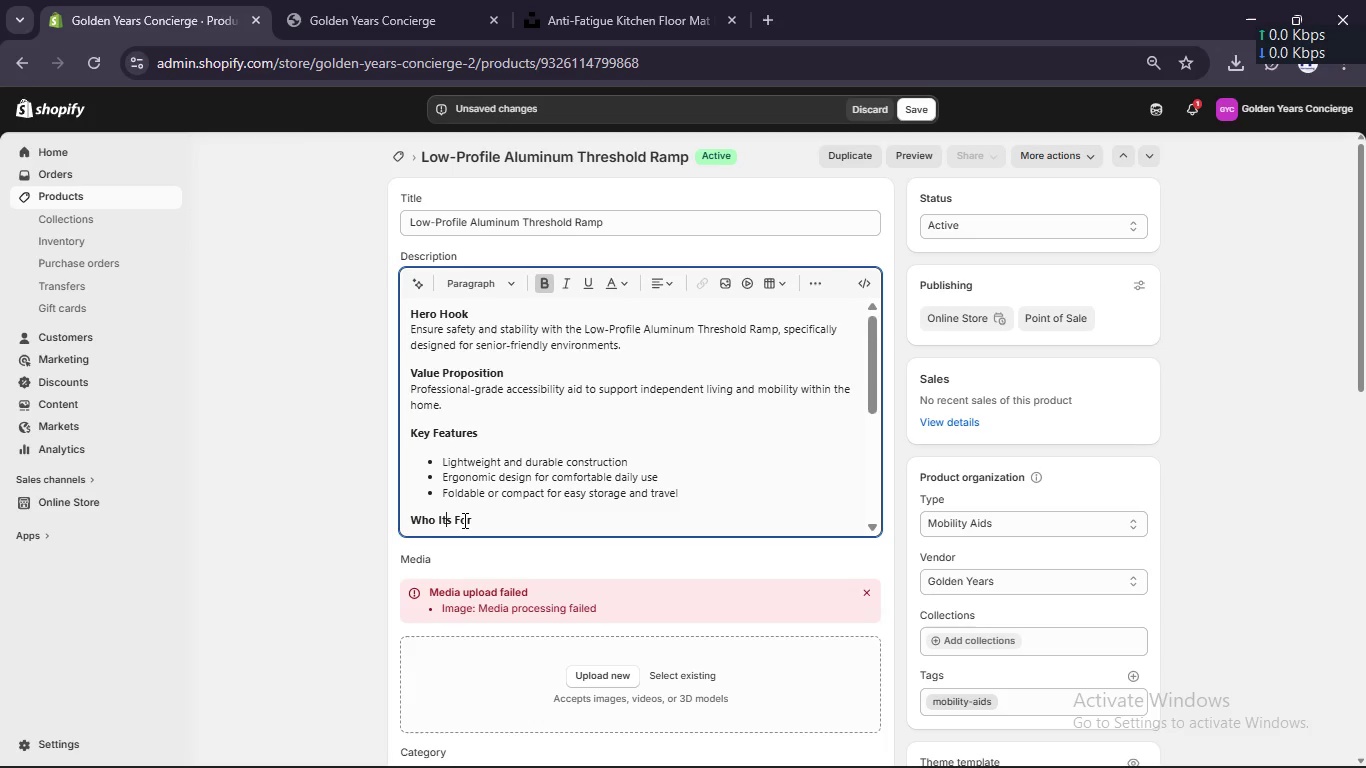 
key(Backspace)
 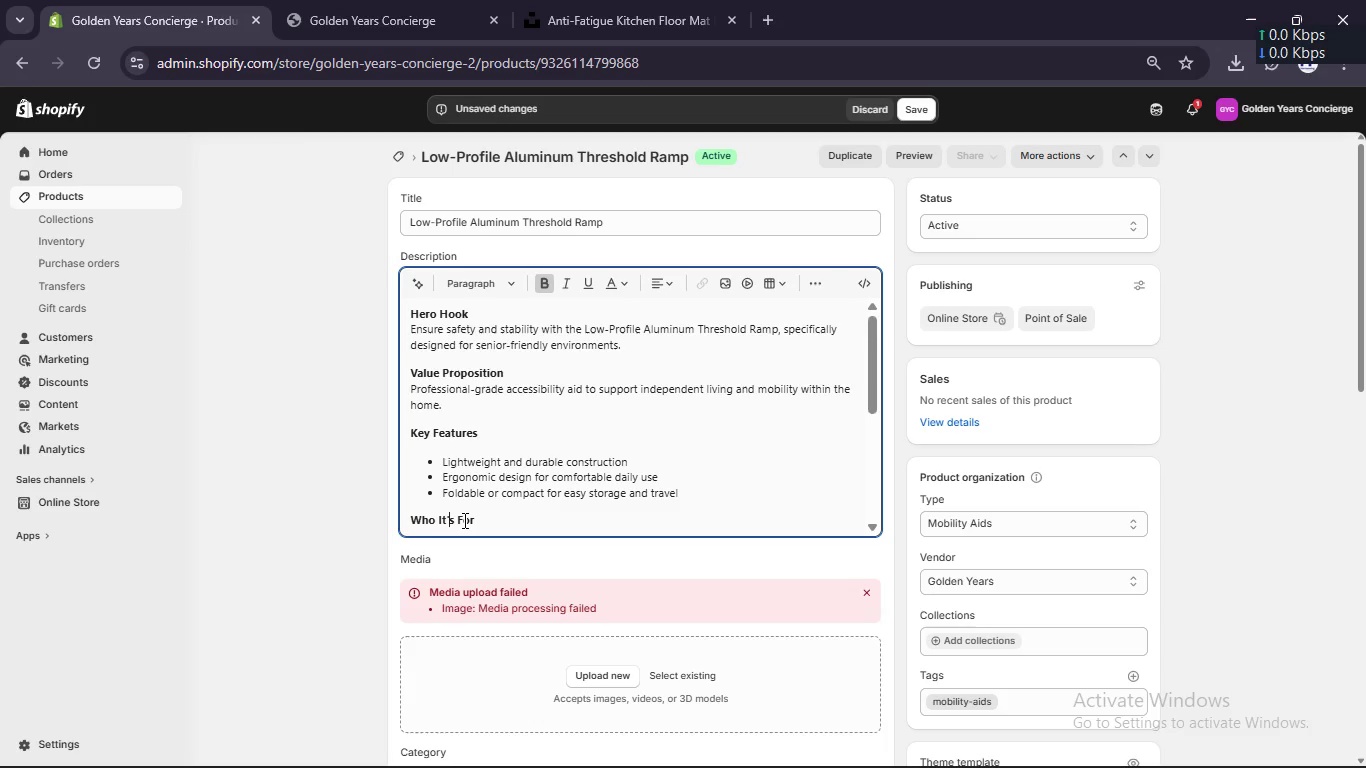 
key(Quote)
 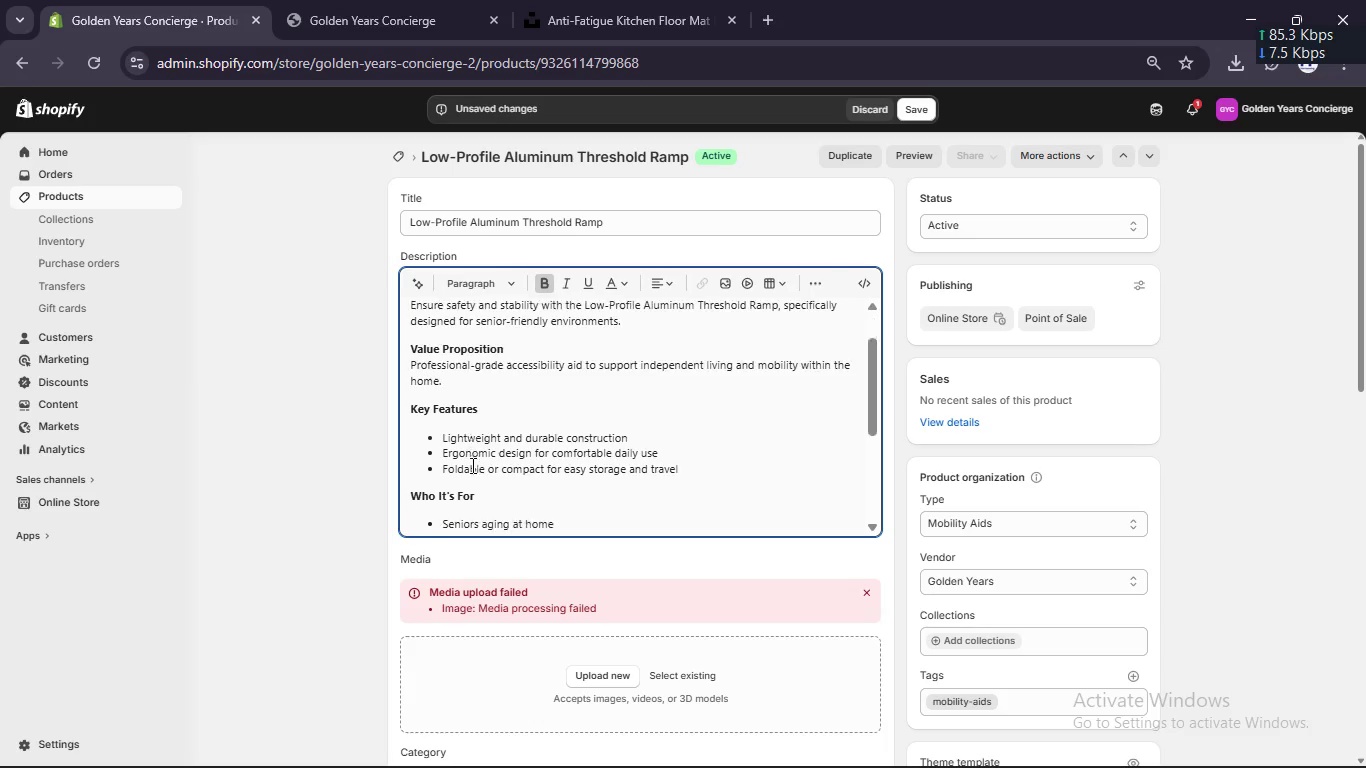 
scroll: coordinate [471, 465], scroll_direction: down, amount: 3.0
 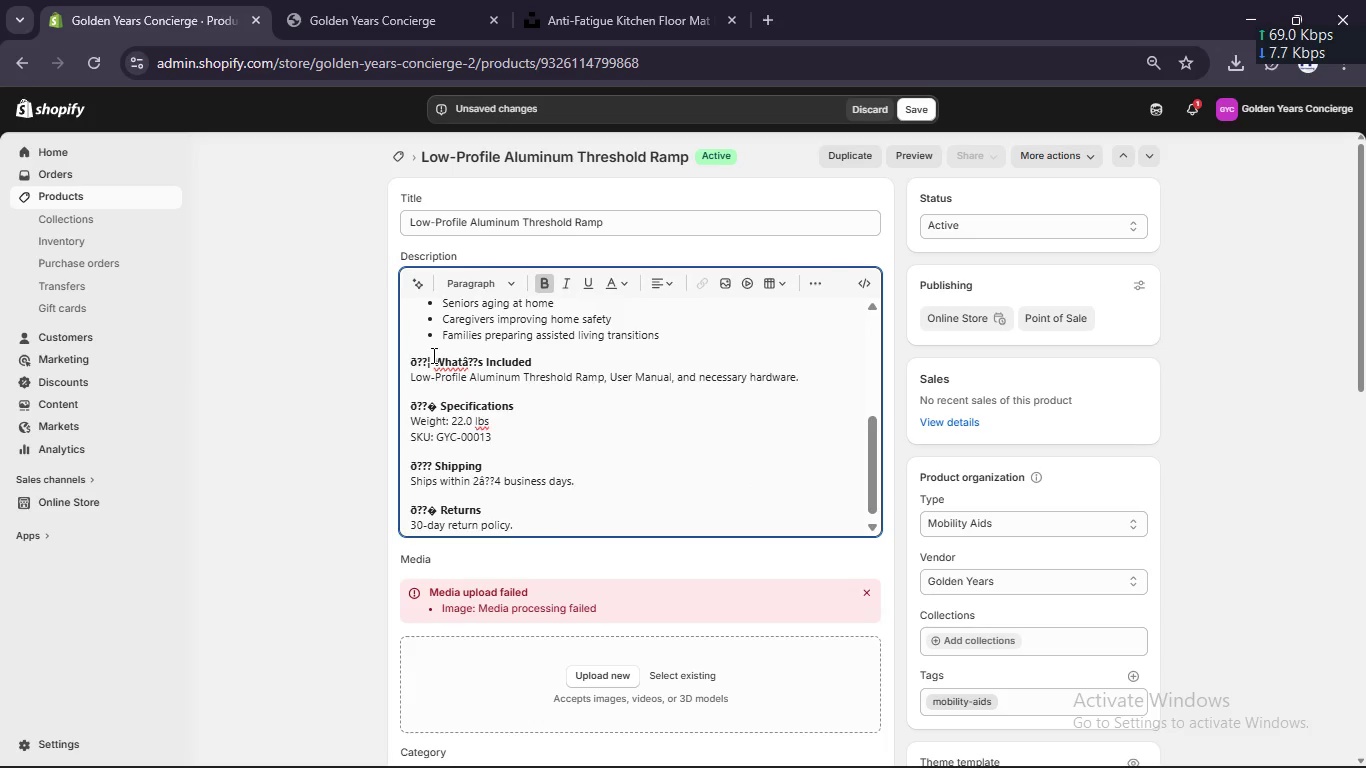 
scroll: coordinate [432, 355], scroll_direction: none, amount: 0.0
 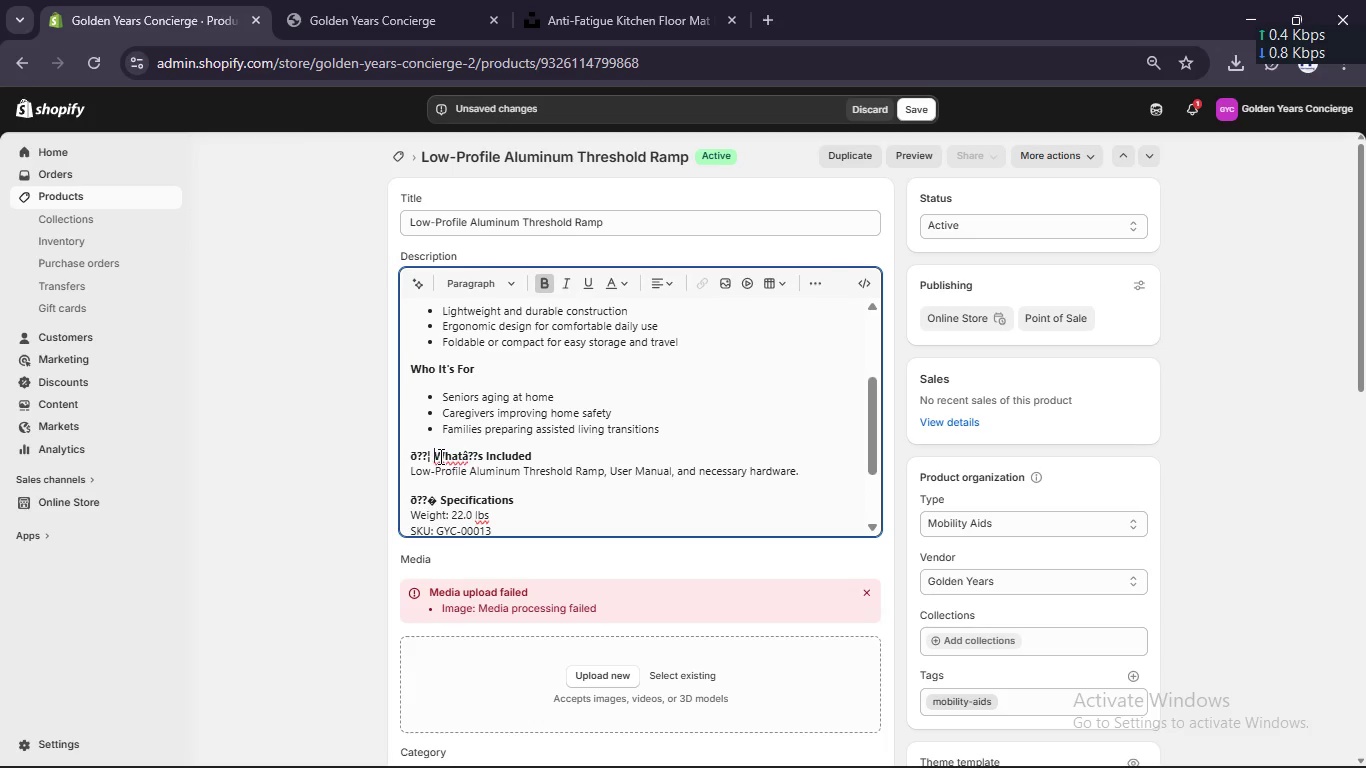 
left_click([439, 456])
 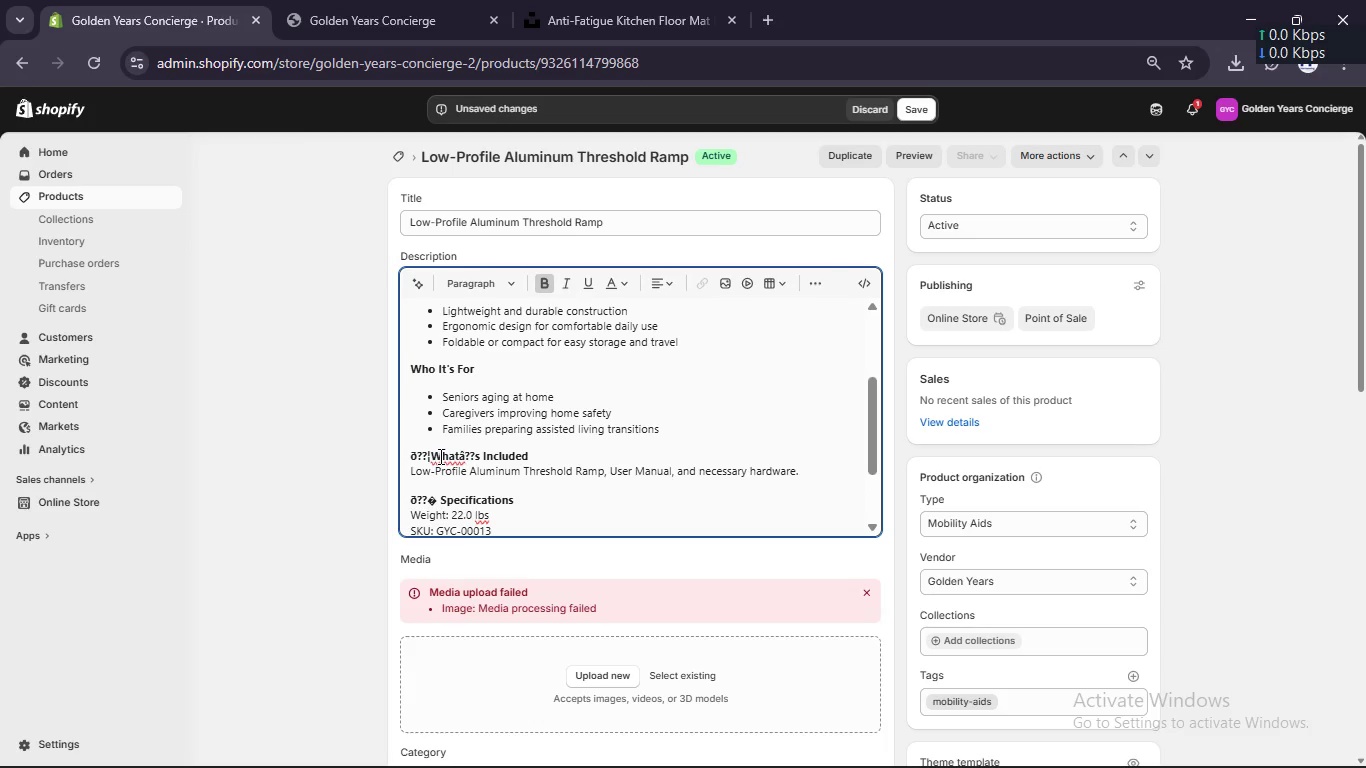 
key(Backspace)
 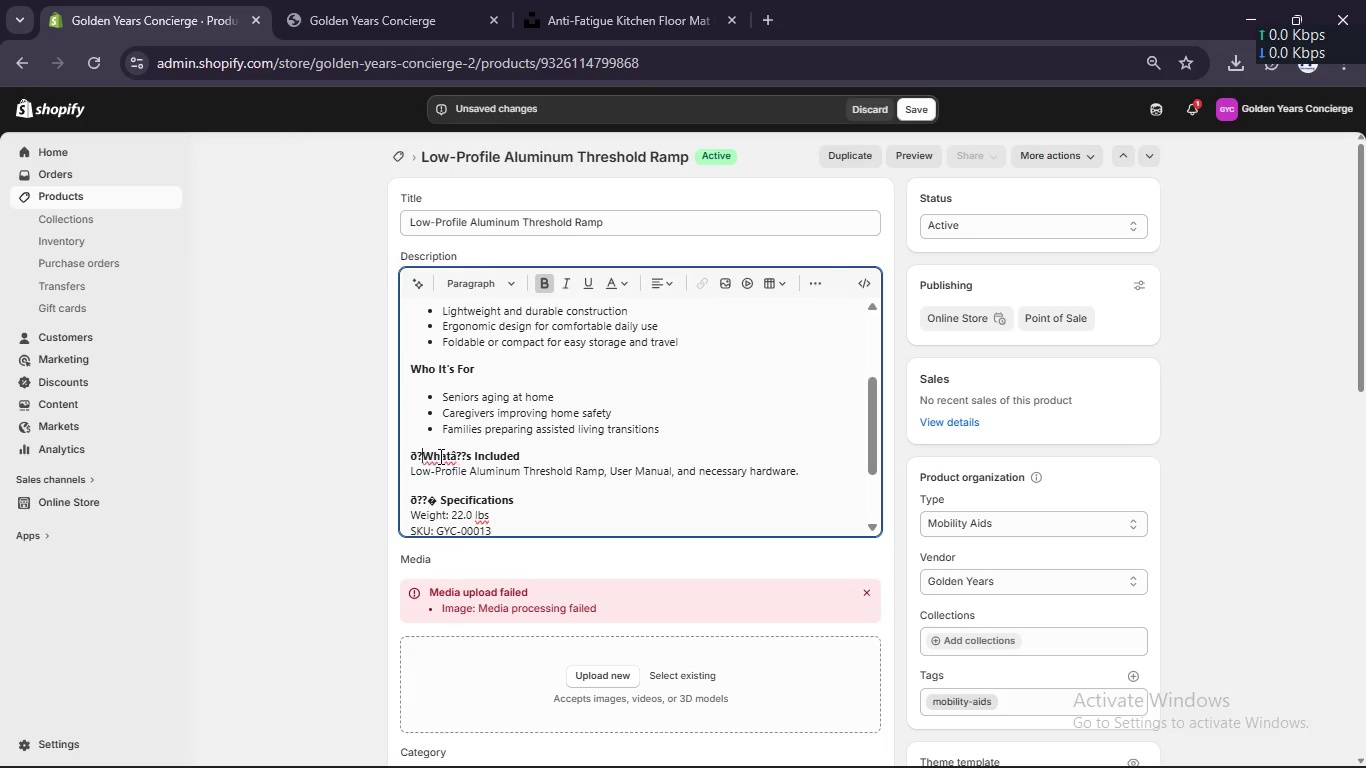 
key(Backspace)
 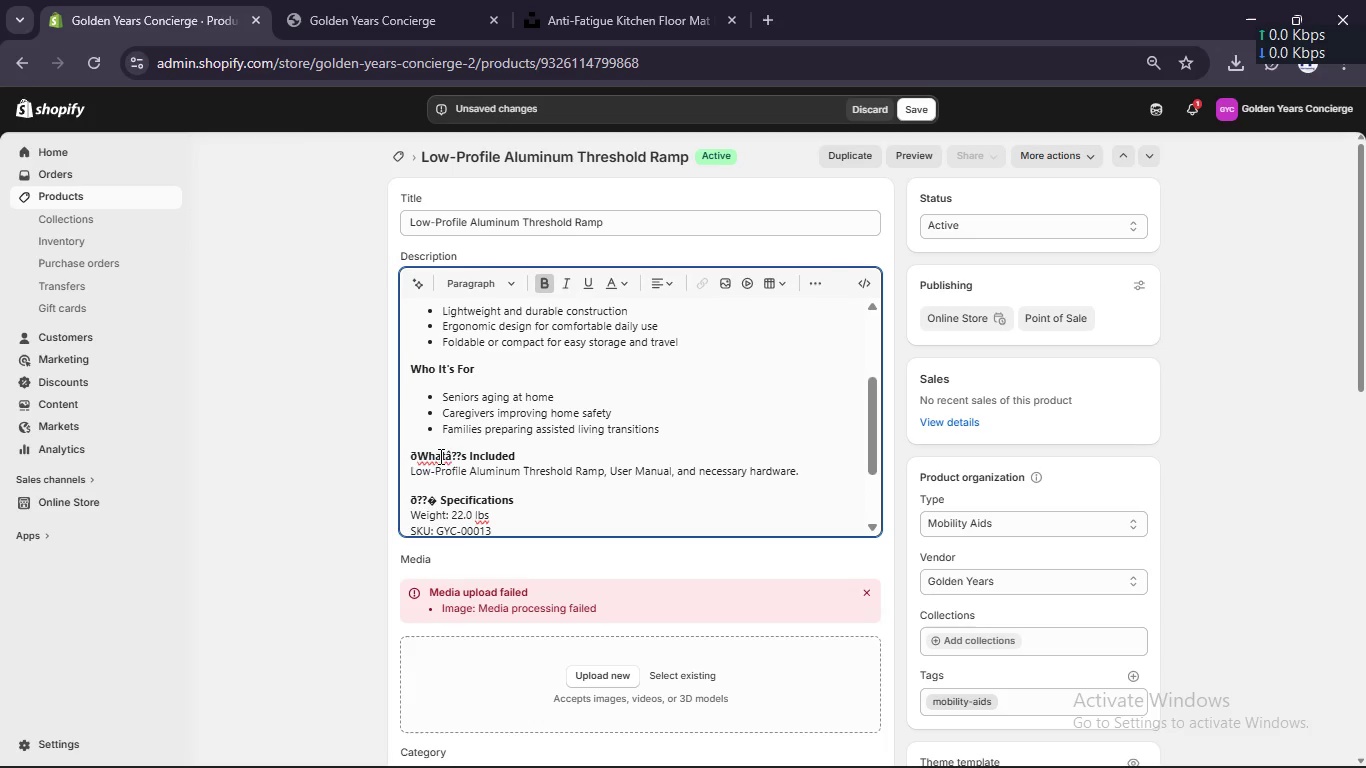 
key(Backspace)
 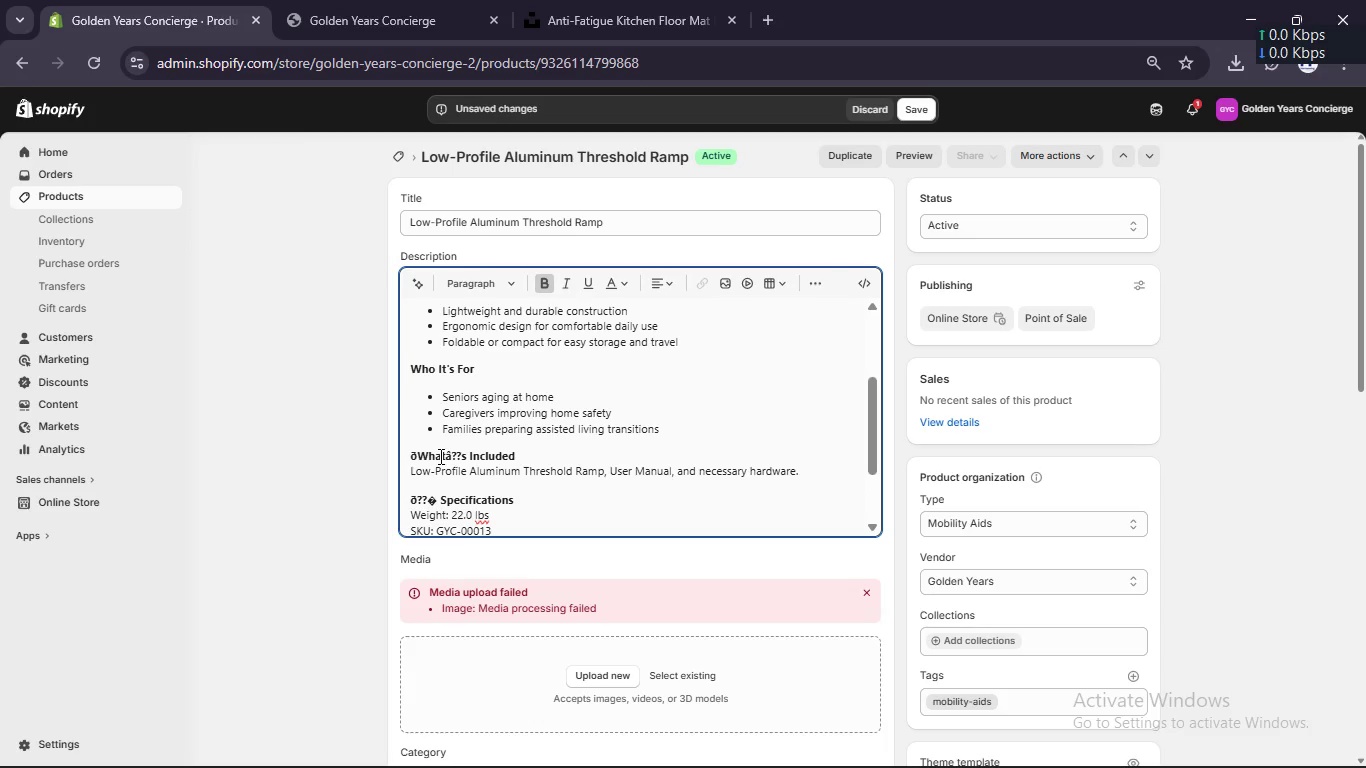 
key(Backspace)
 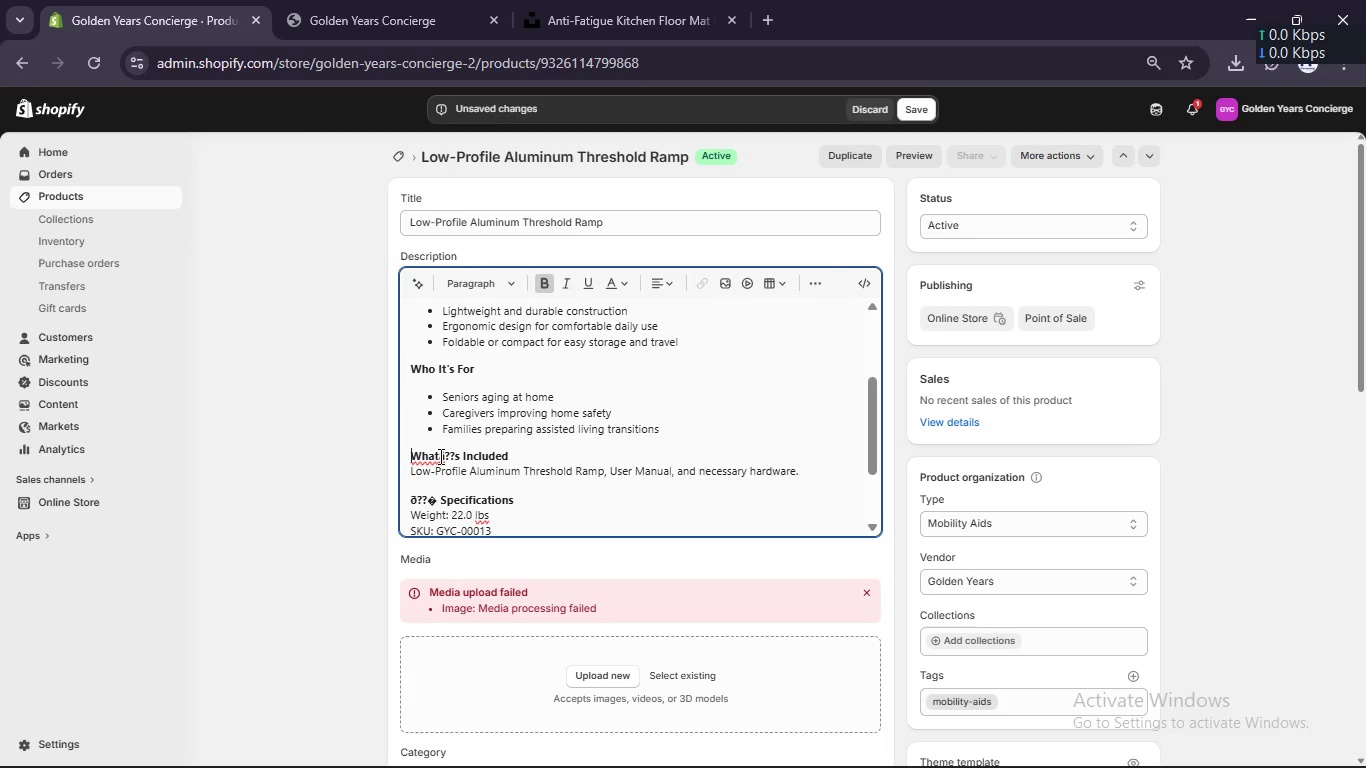 
key(Backspace)
 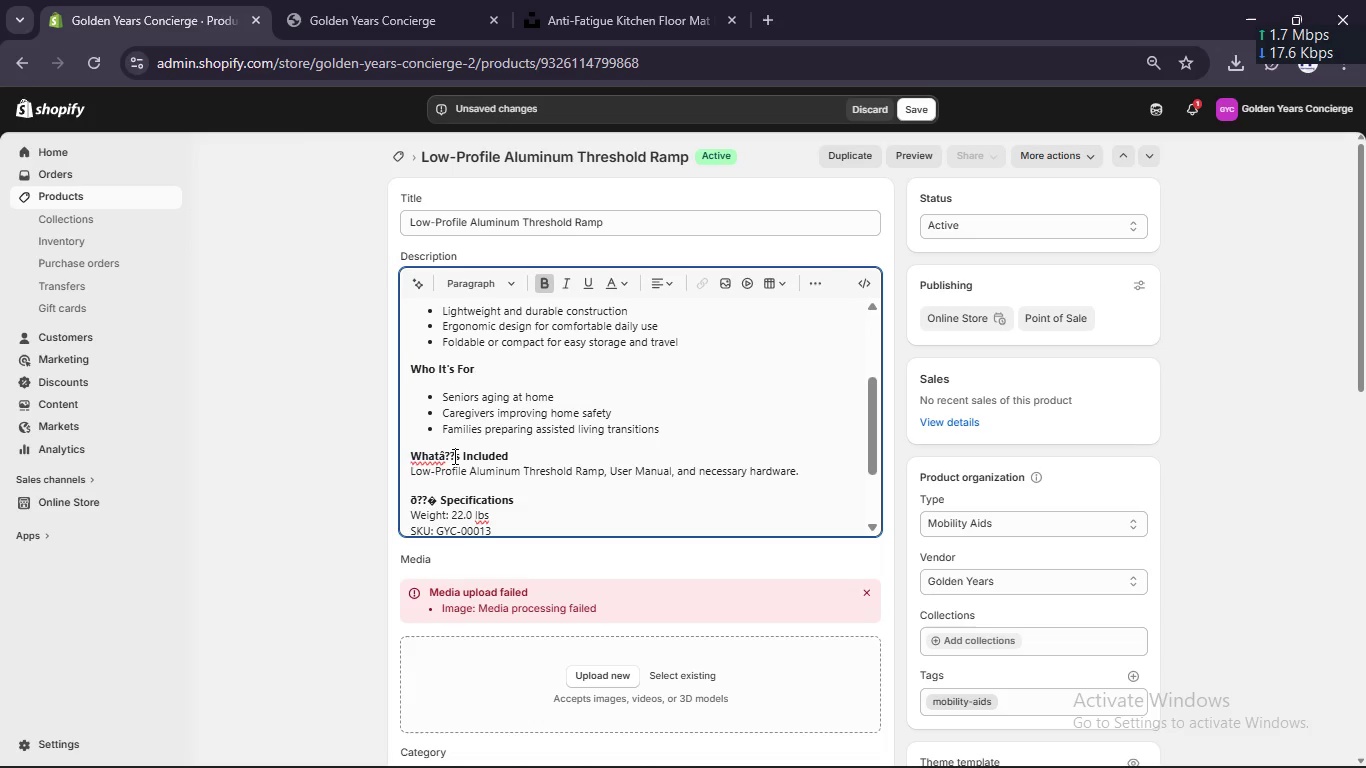 
left_click([453, 456])
 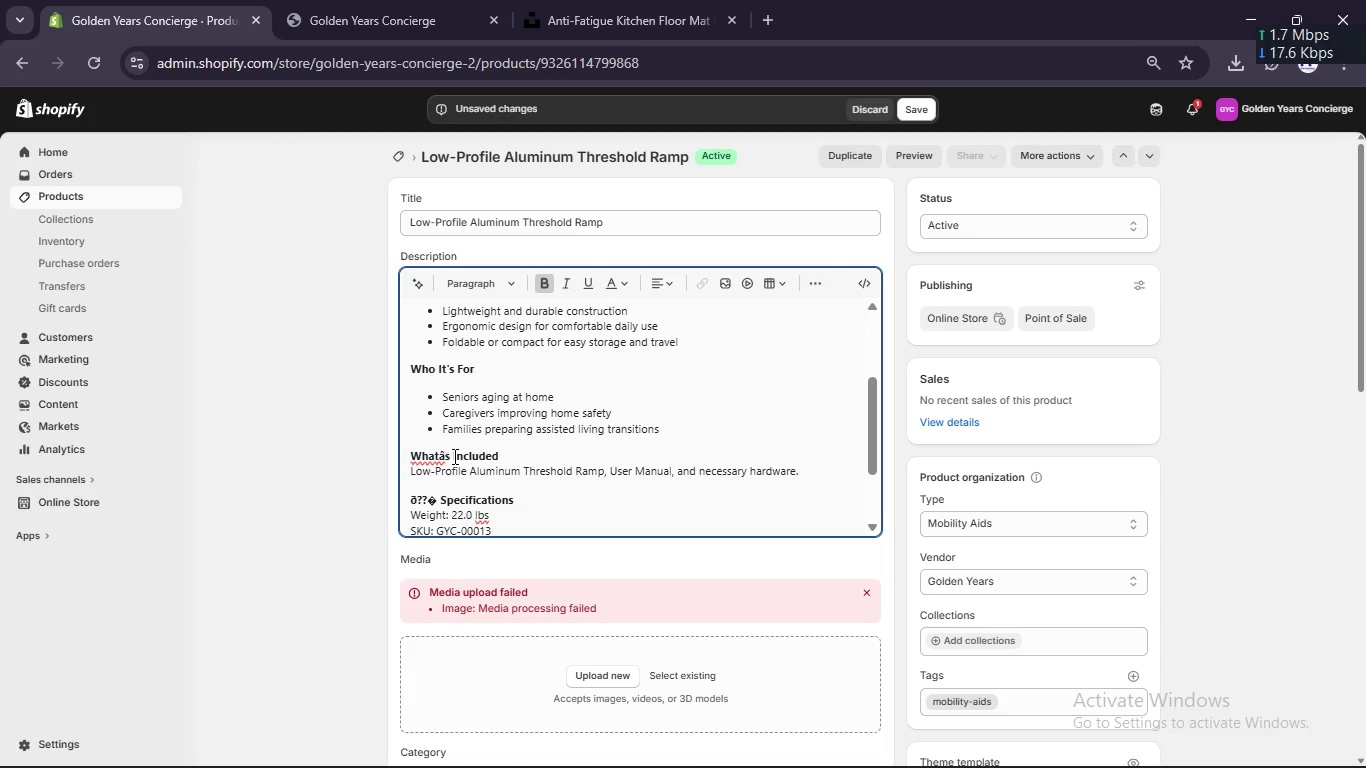 
key(Backspace)
 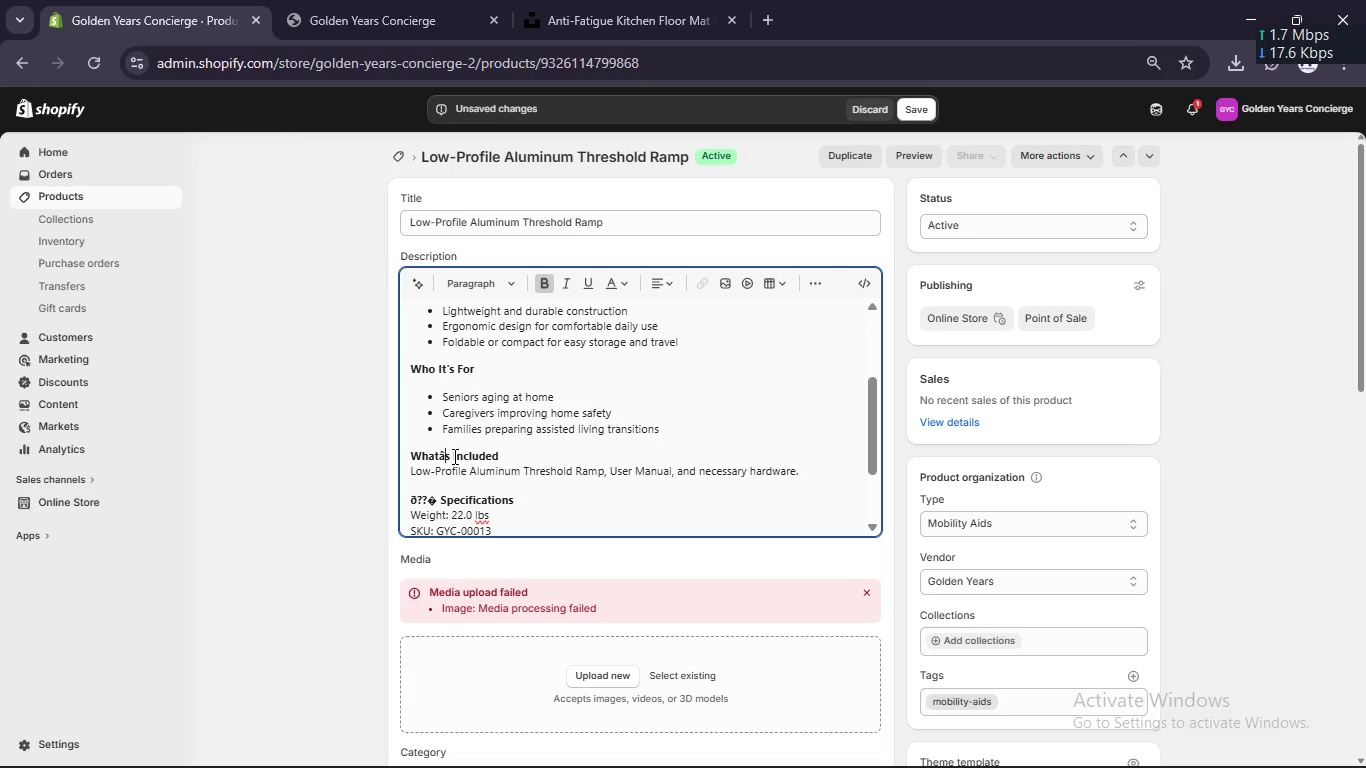 
key(Backspace)
 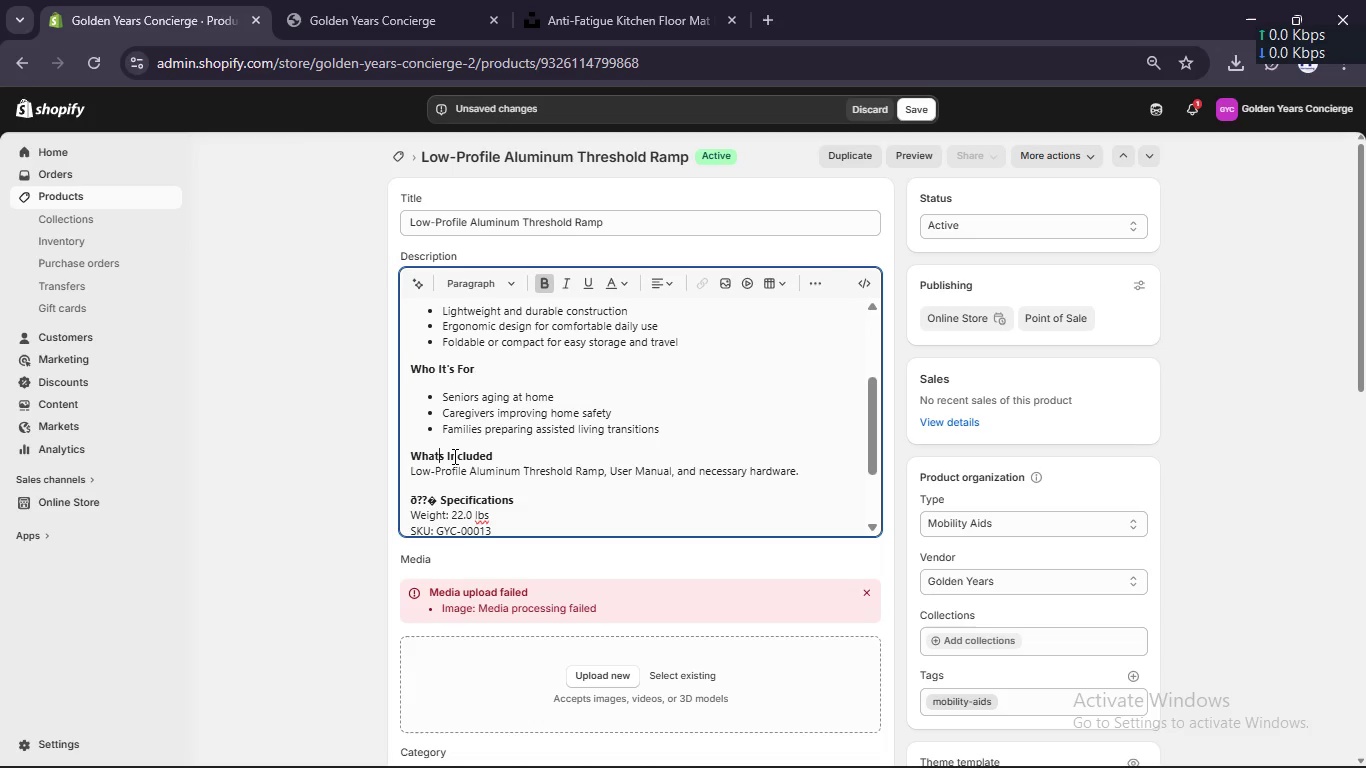 
key(Backspace)
 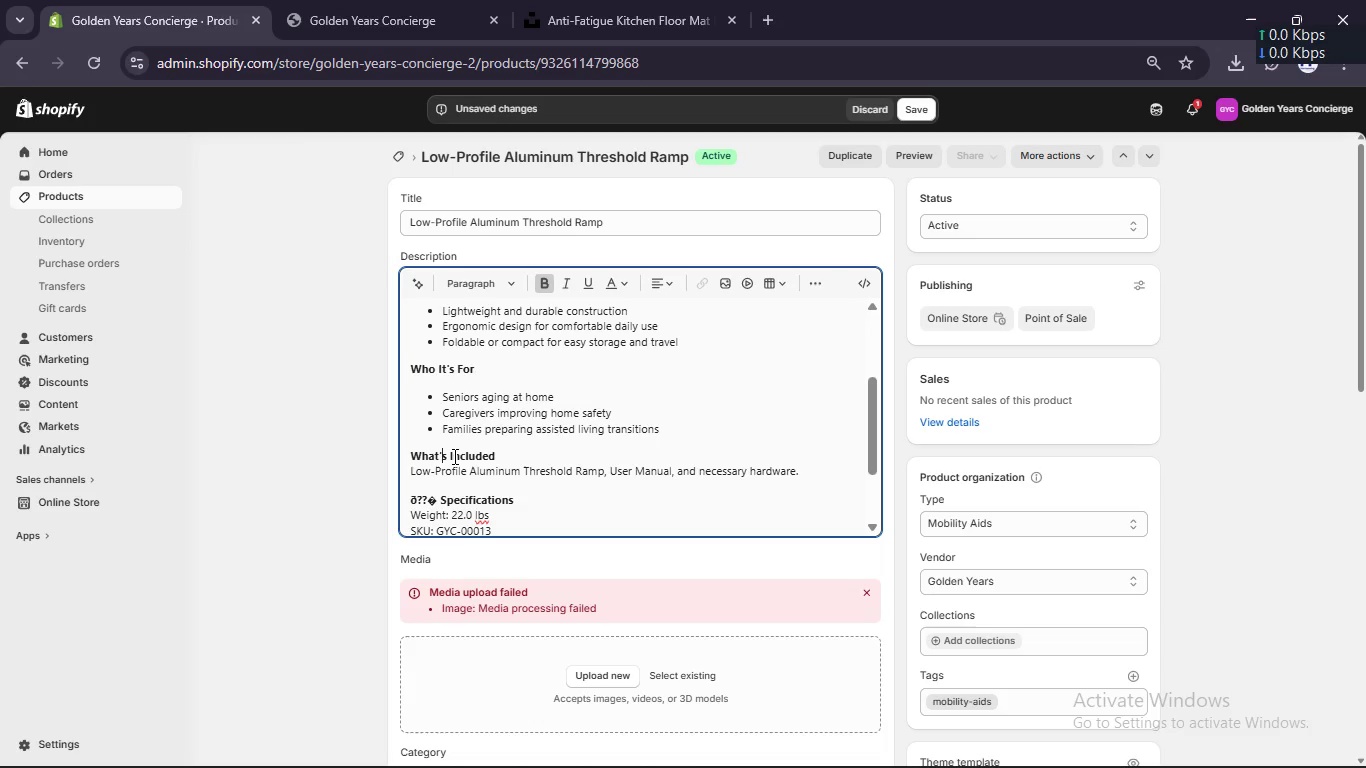 
key(Quote)
 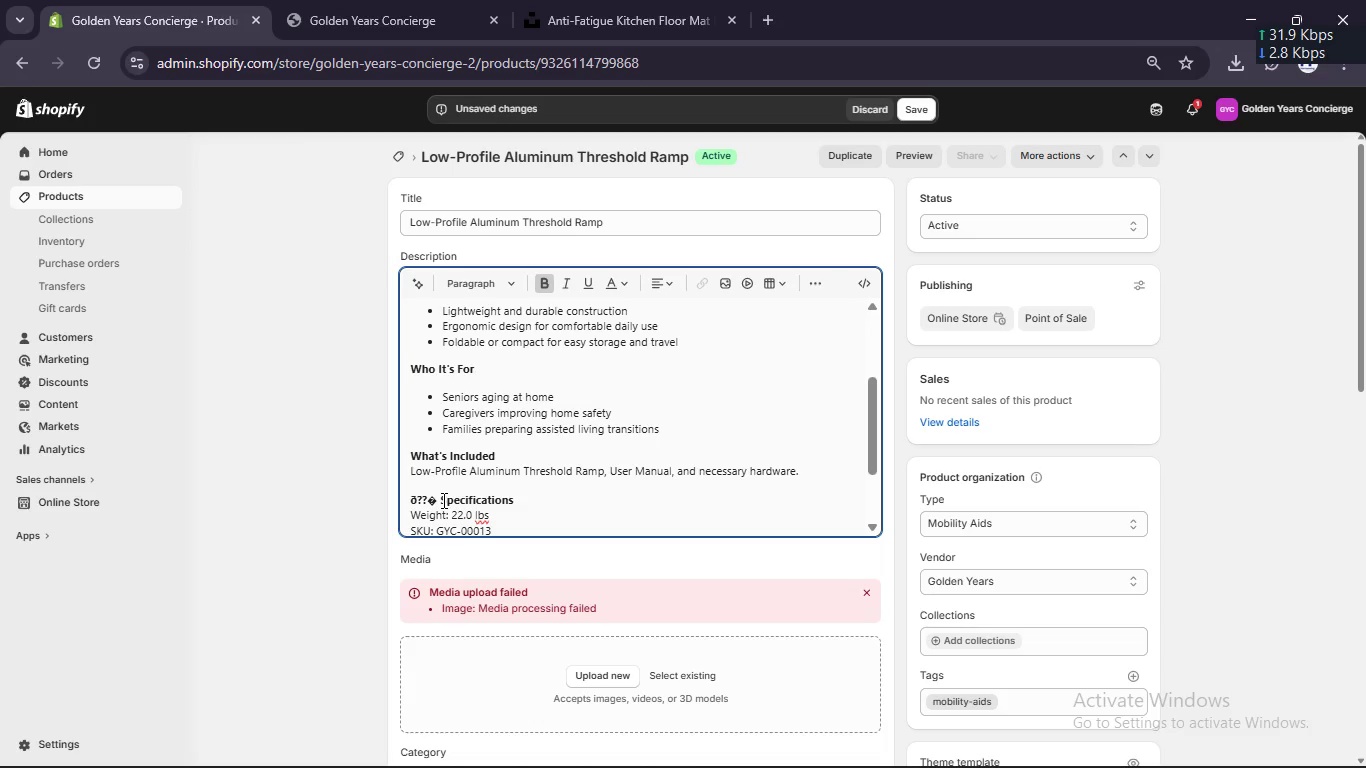 
left_click([442, 500])
 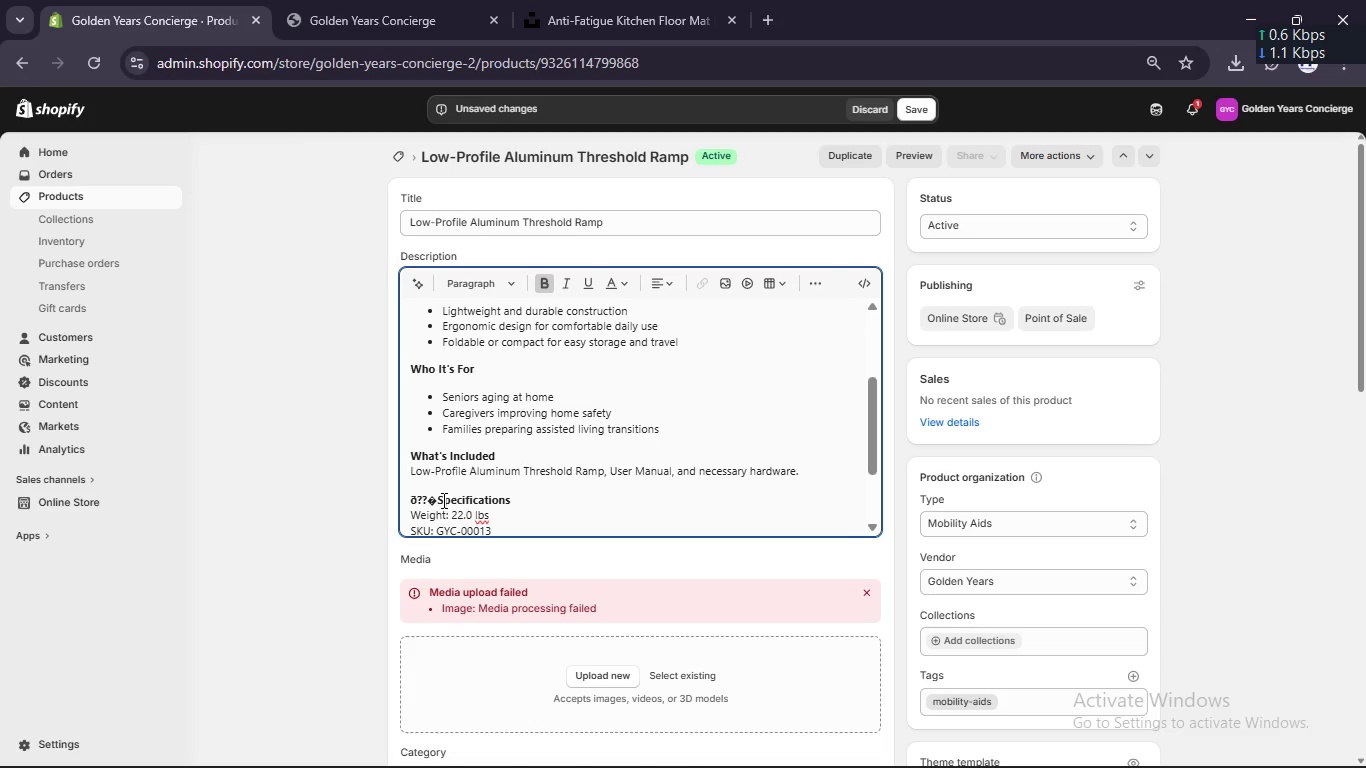 
key(Backspace)
 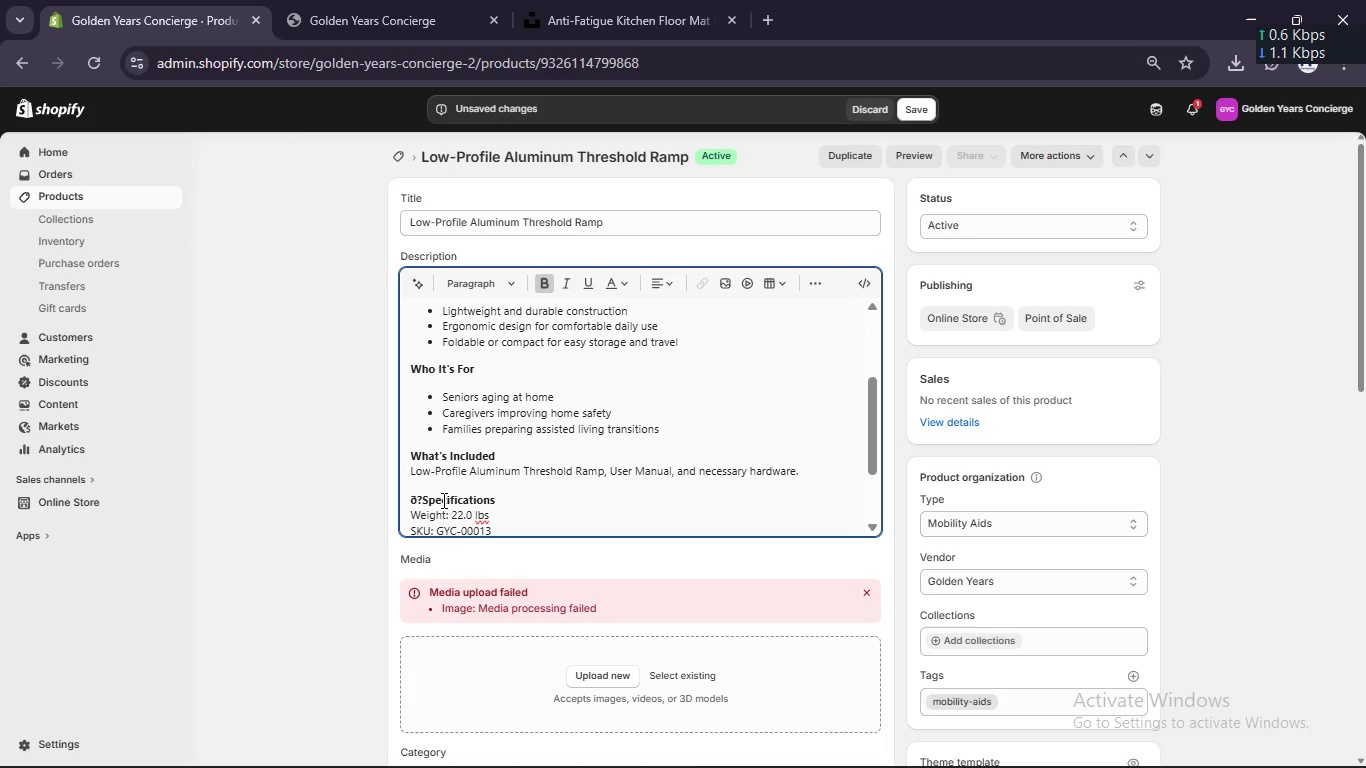 
key(Backspace)
 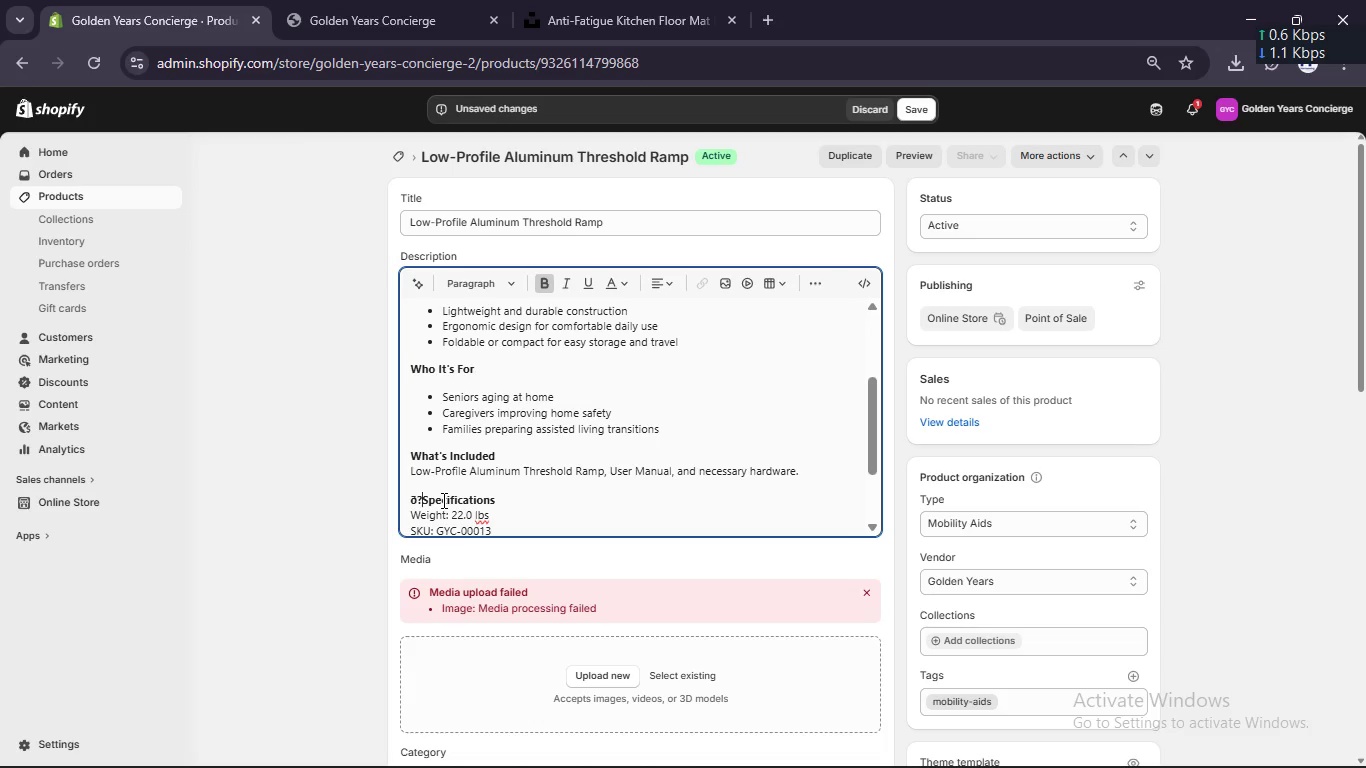 
key(Backspace)
 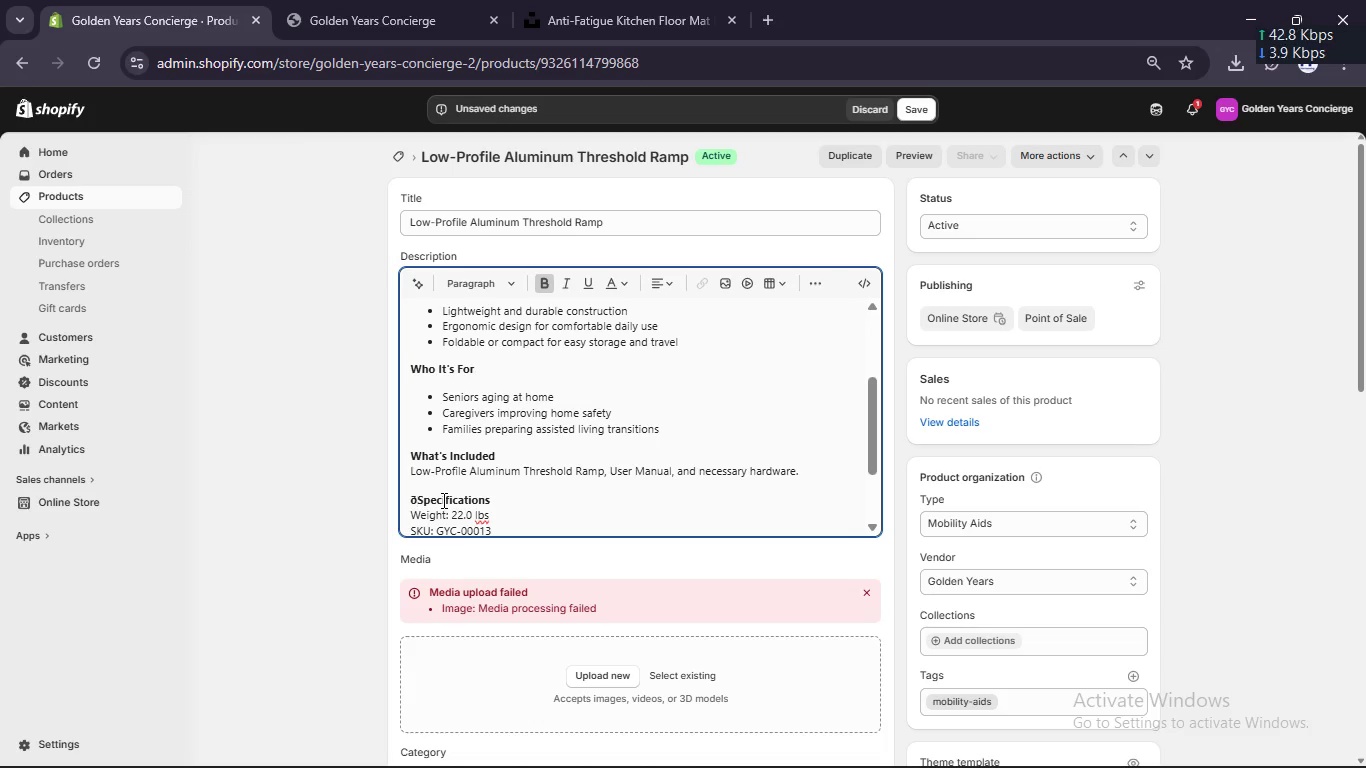 
key(Backspace)
 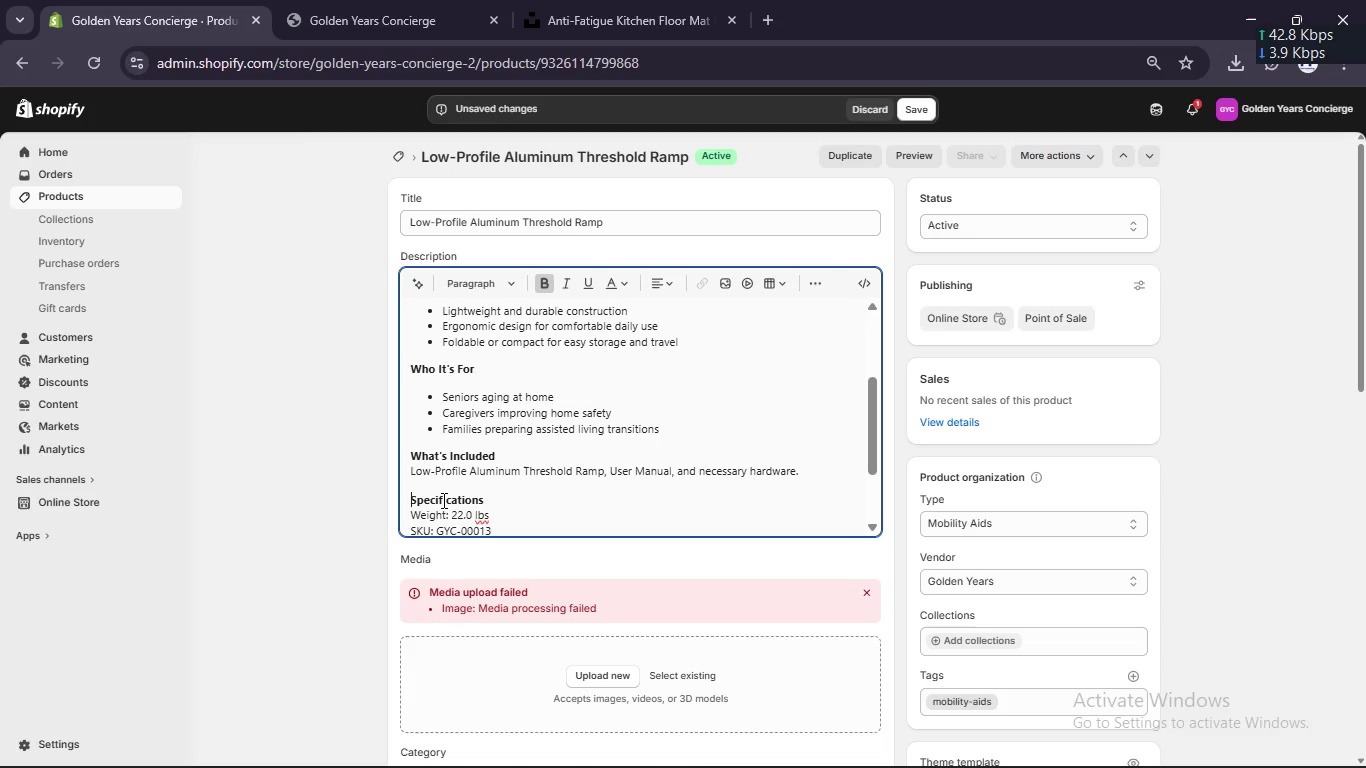 
key(Backspace)
 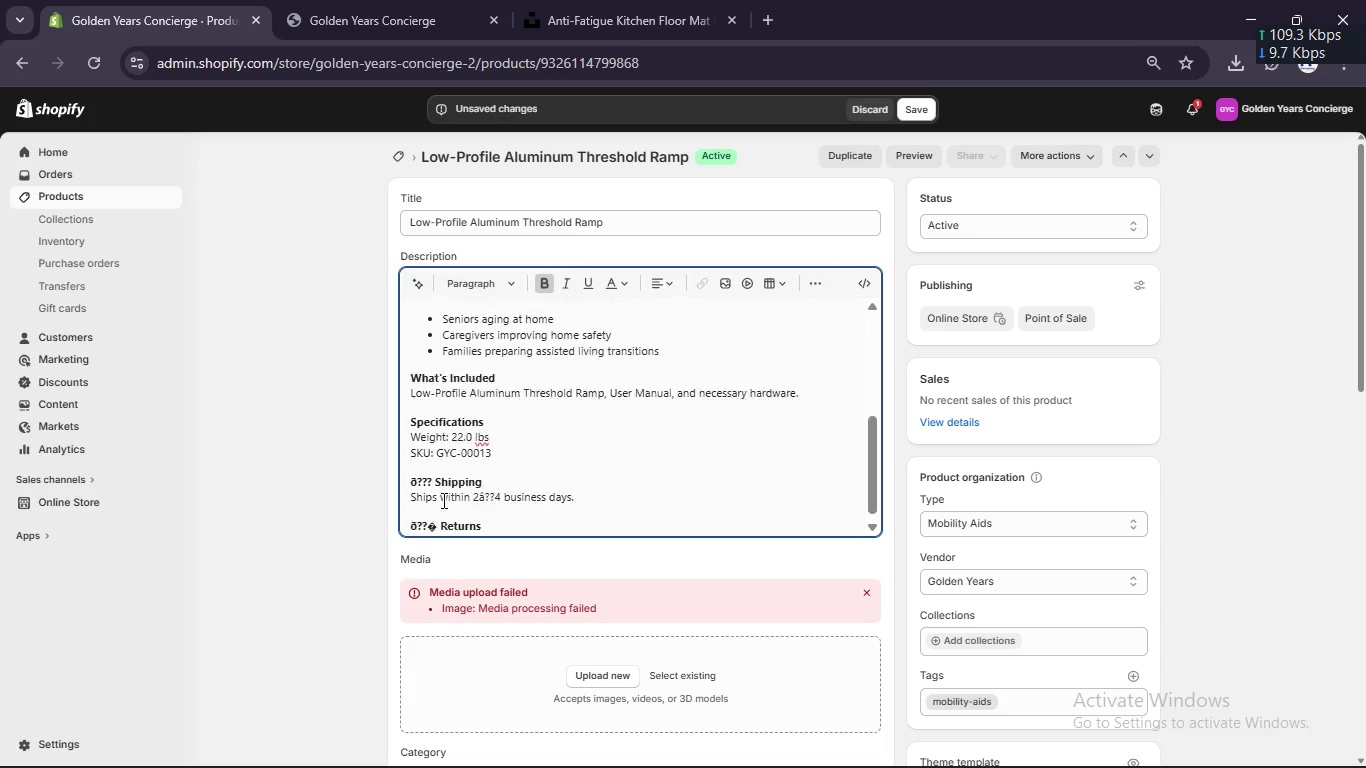 
scroll: coordinate [442, 500], scroll_direction: none, amount: 0.0
 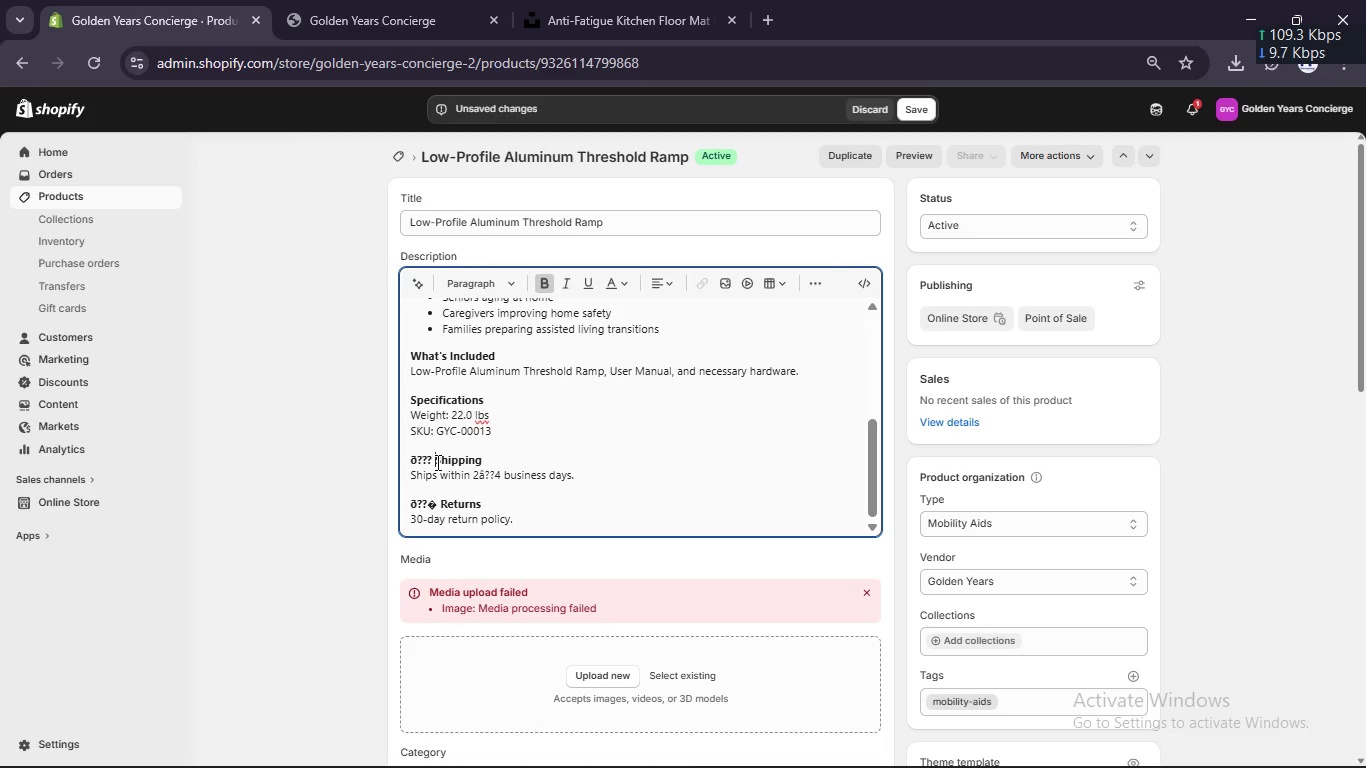 
left_click([436, 462])
 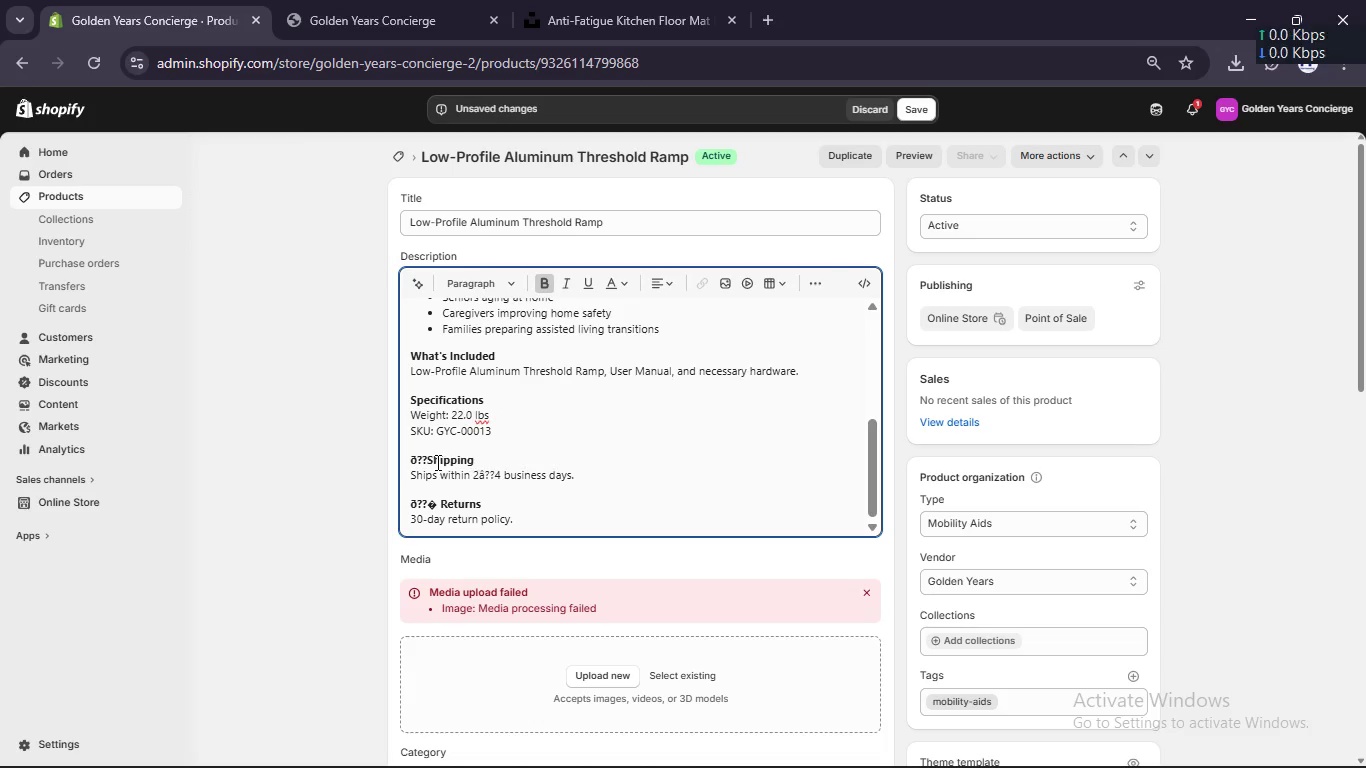 
key(Backspace)
 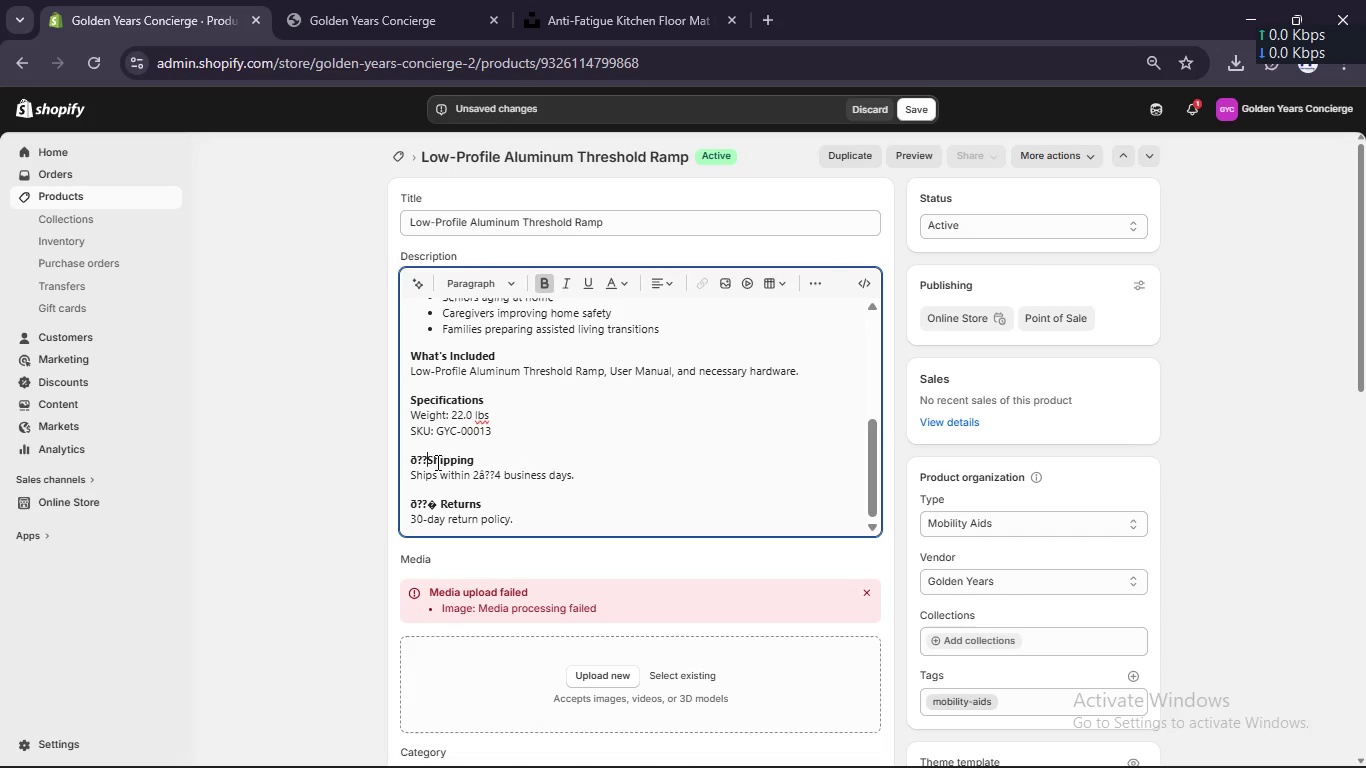 
key(Backspace)
 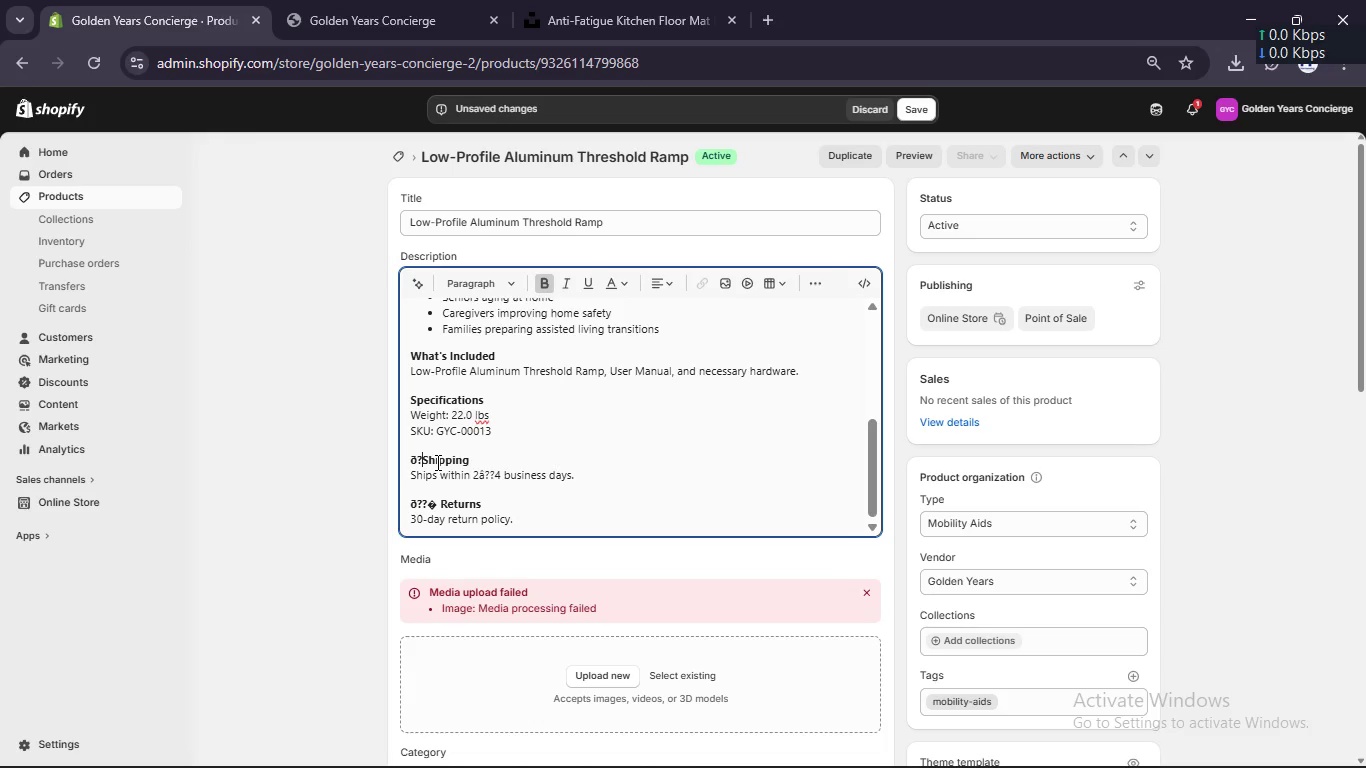 
key(Backspace)
 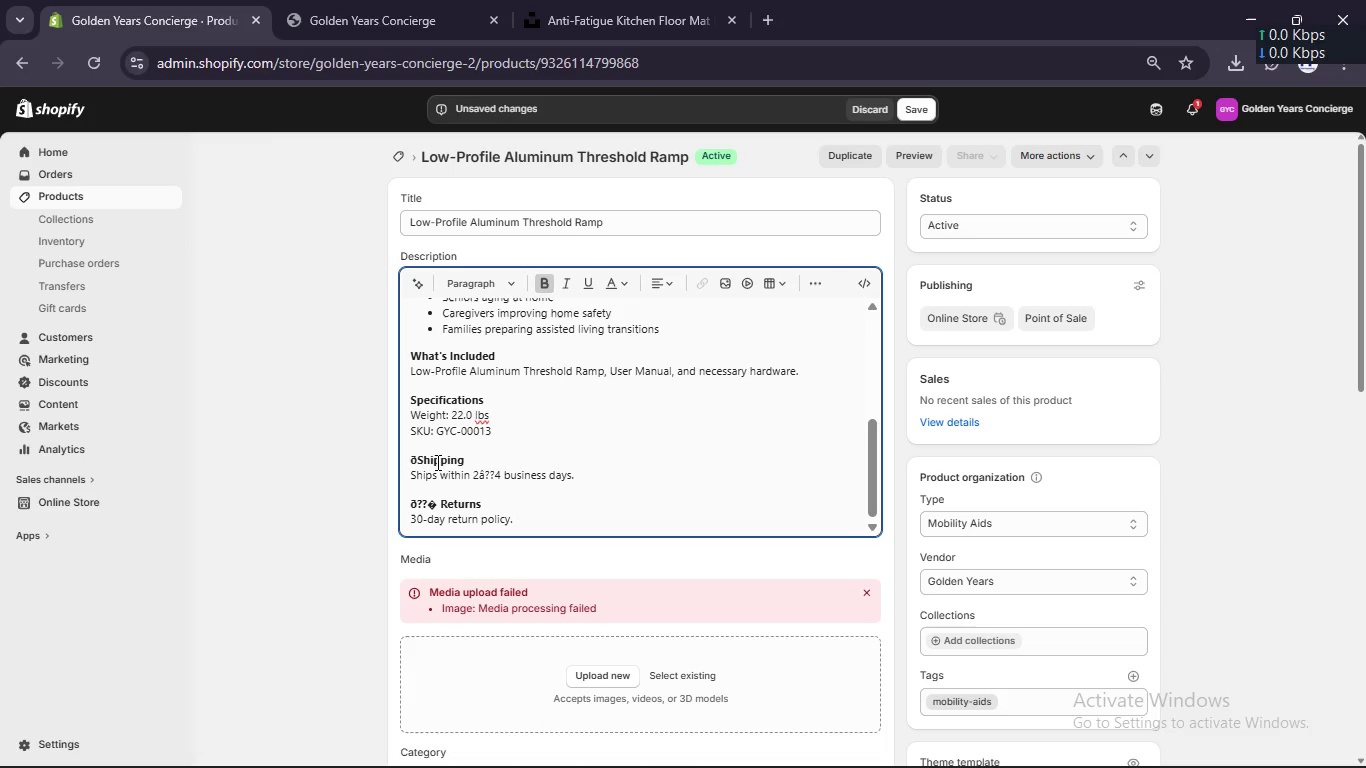 
key(Backspace)
 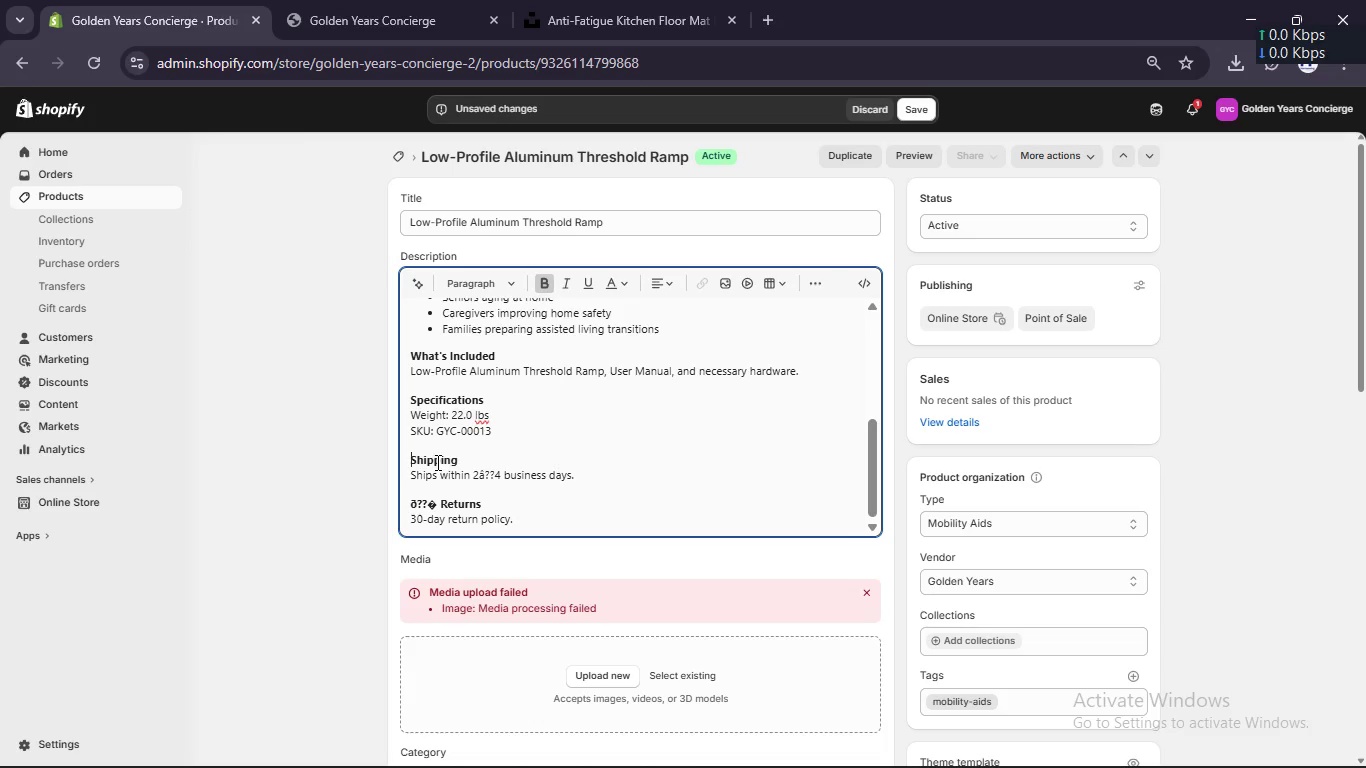 
key(Backspace)
 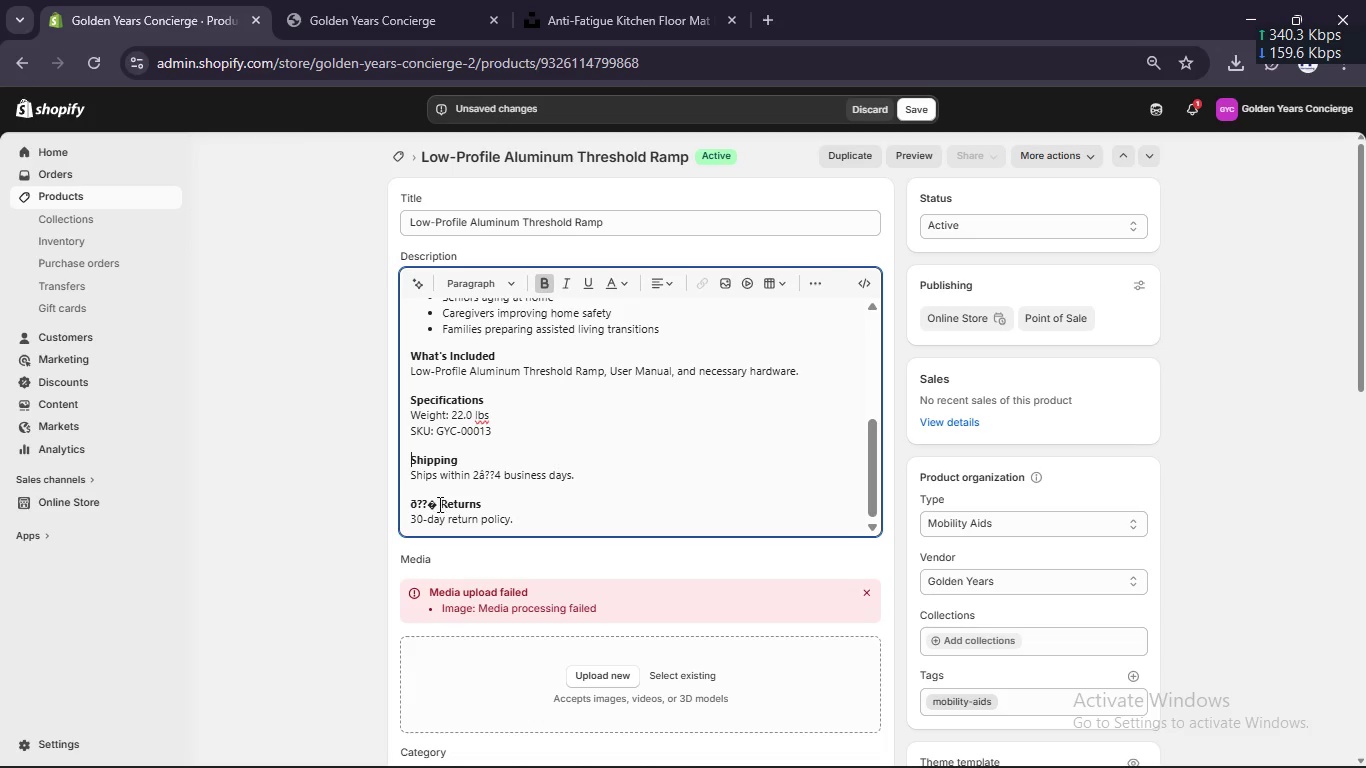 
left_click([438, 504])
 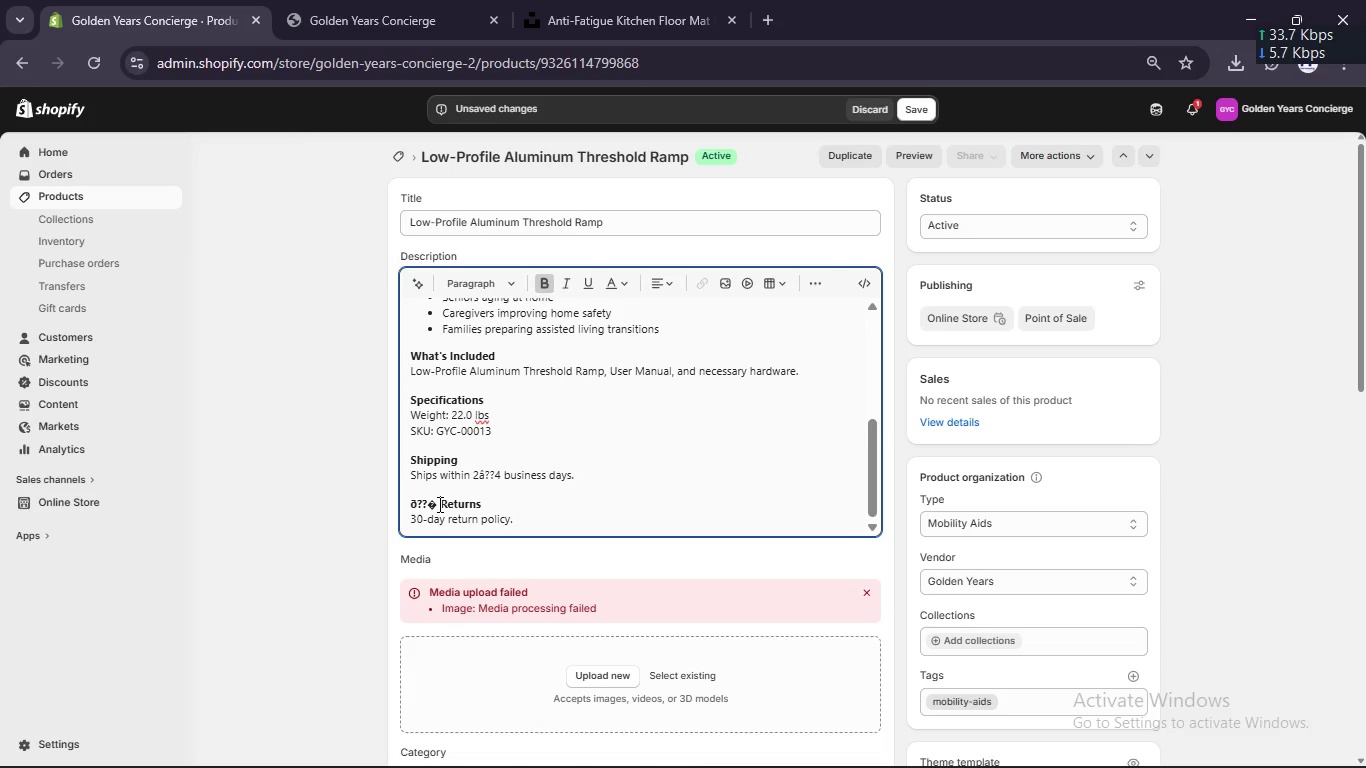 
key(ArrowRight)
 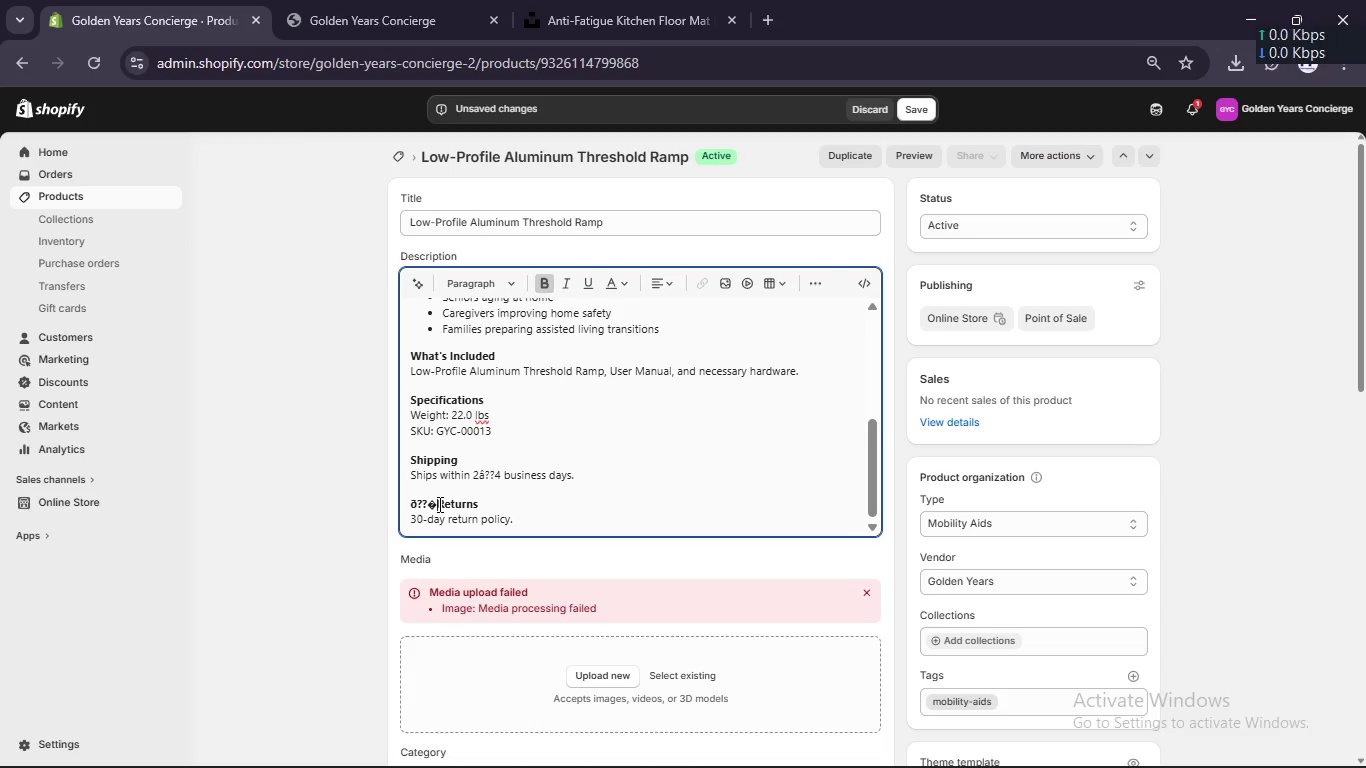 
key(Backspace)
 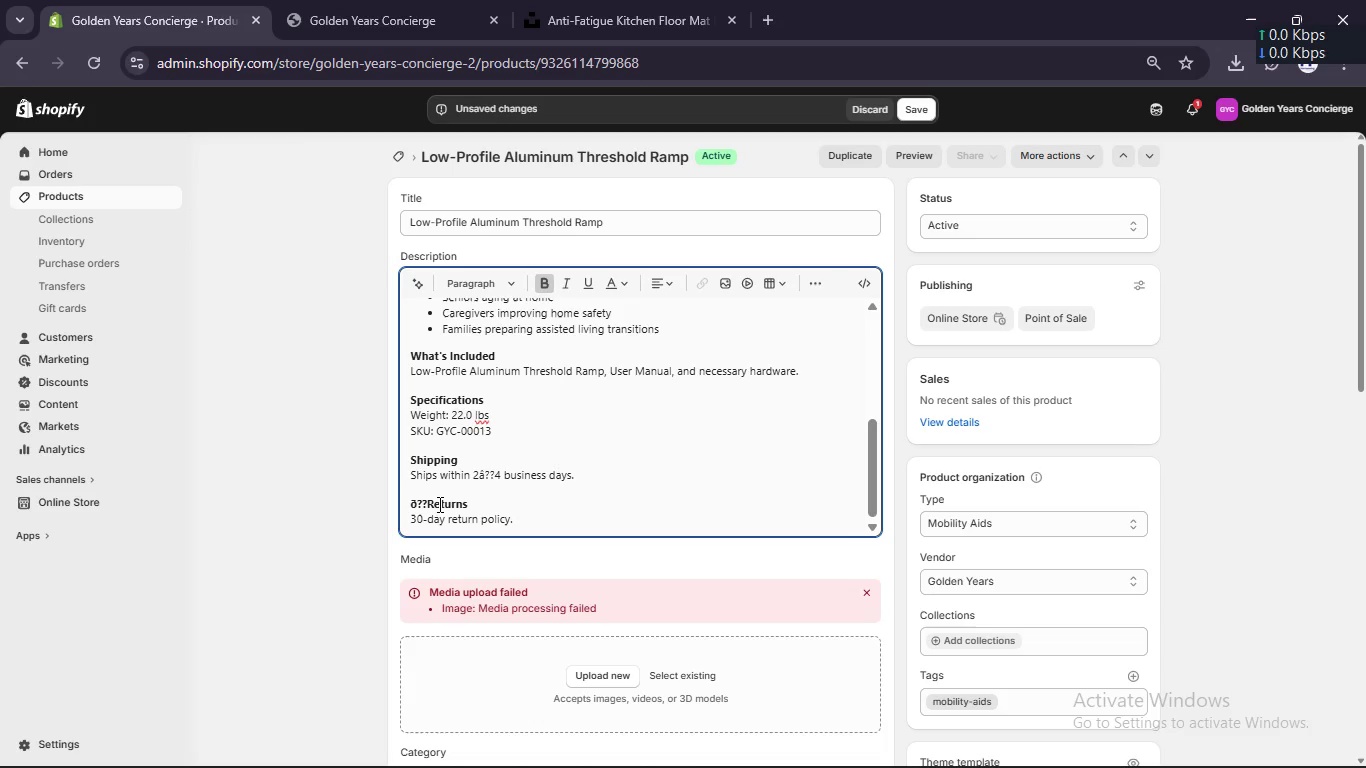 
key(Backspace)
 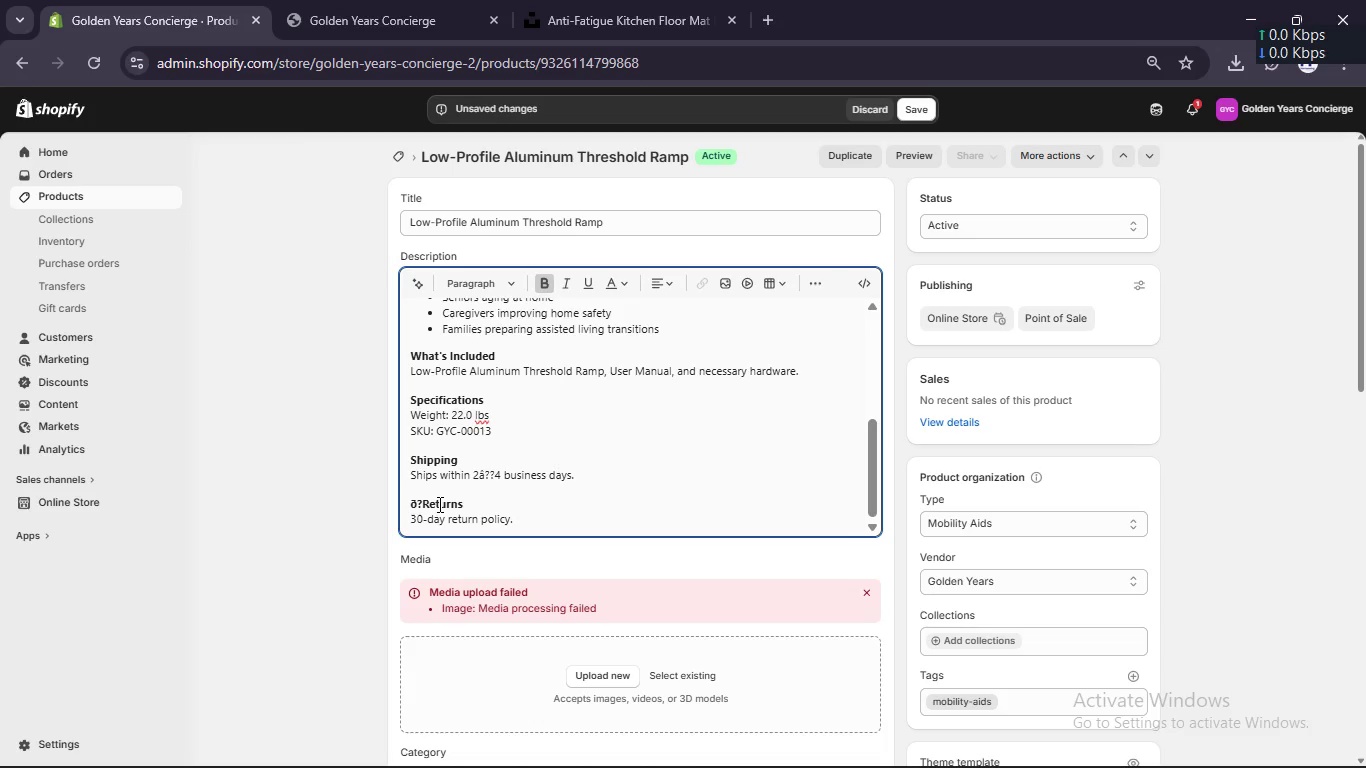 
key(Backspace)
 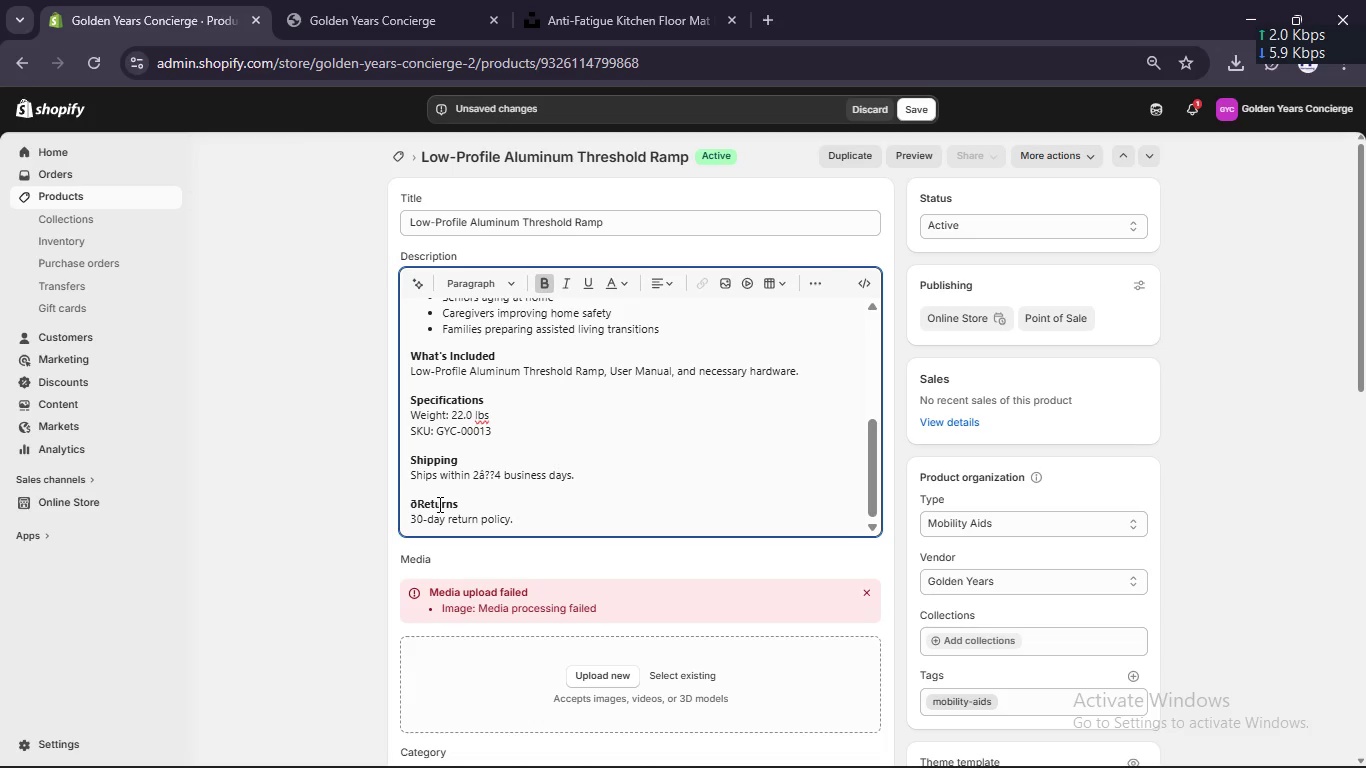 
key(Backspace)
 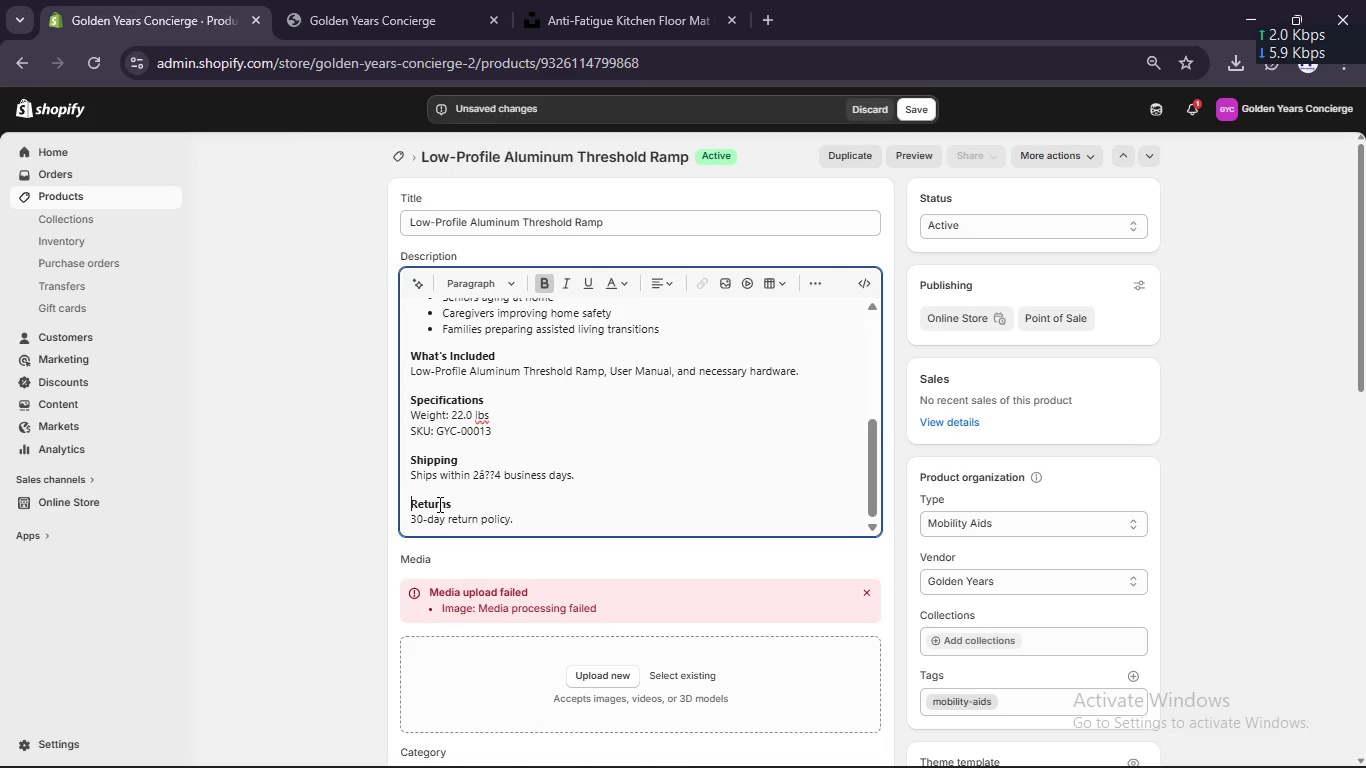 
key(Backspace)
 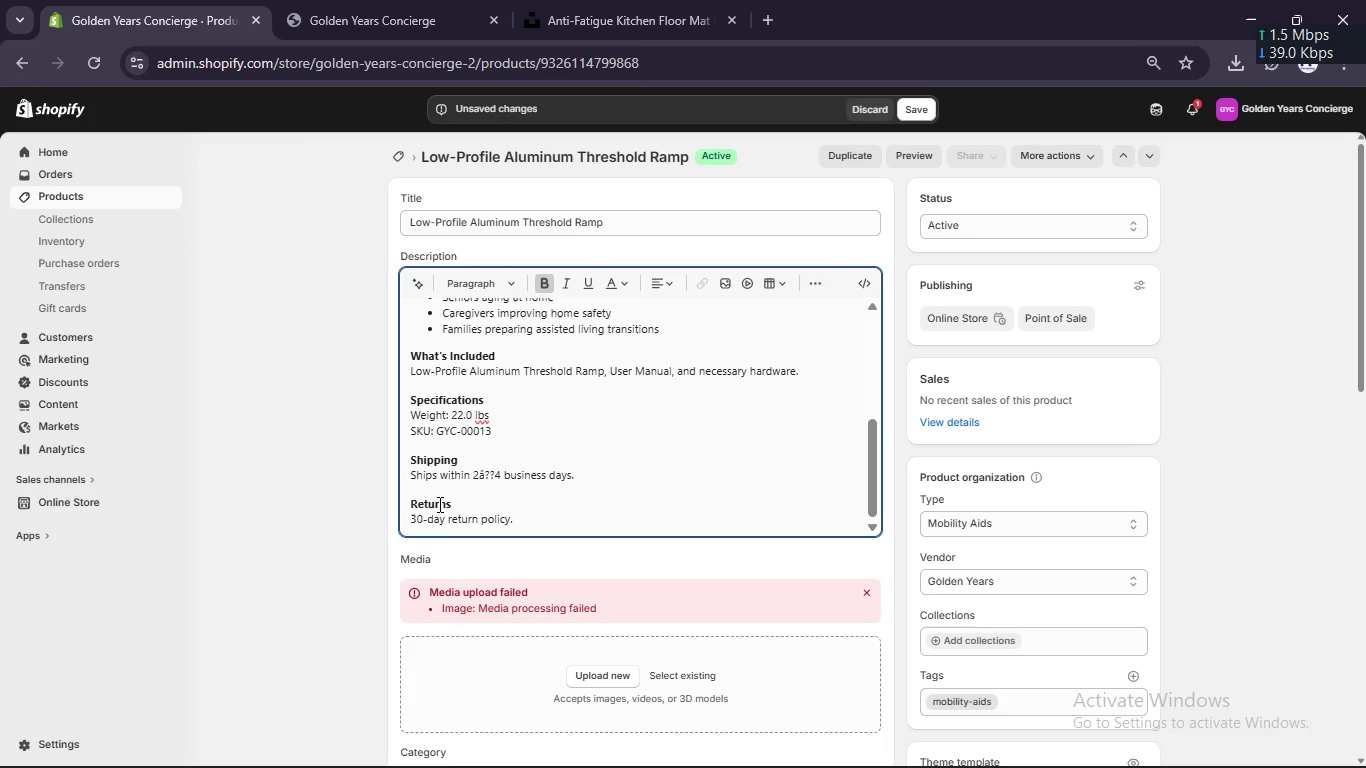 
wait(6.72)
 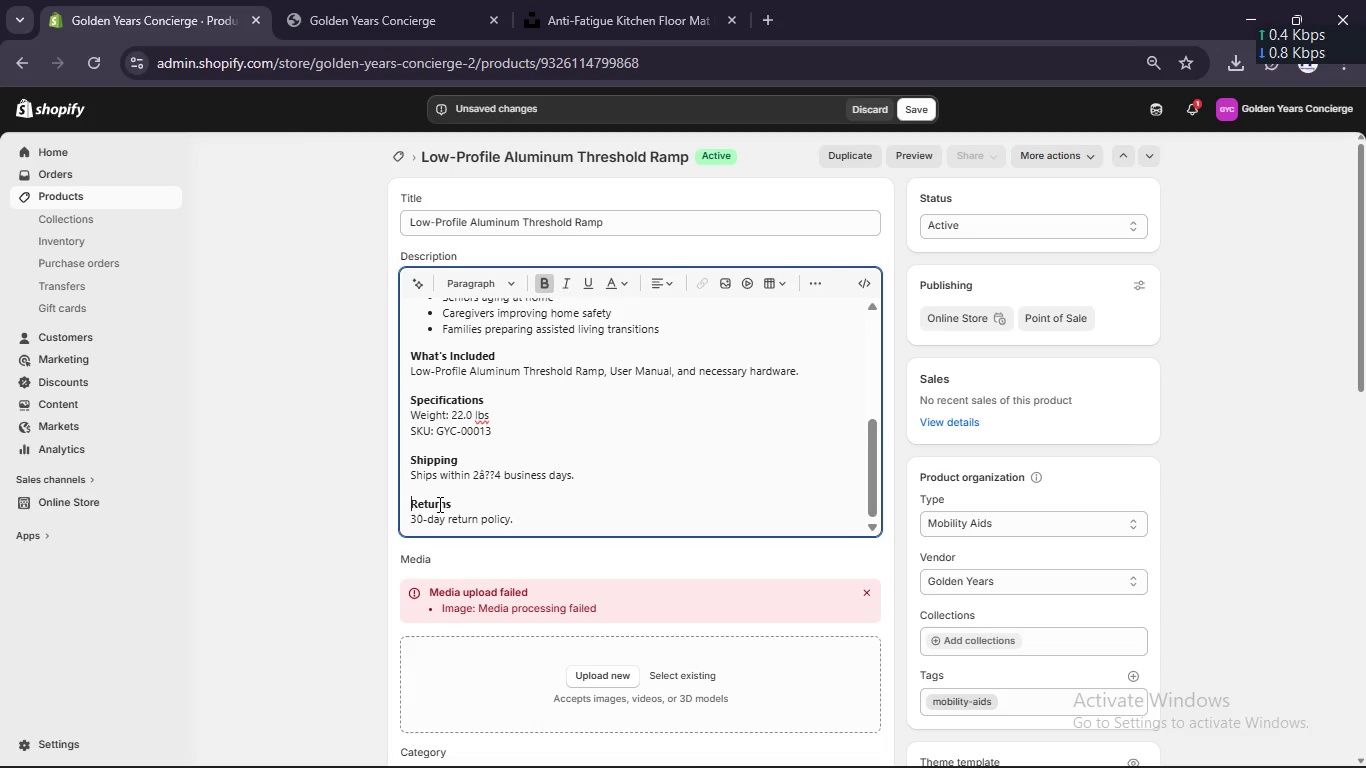 
left_click([578, 21])
 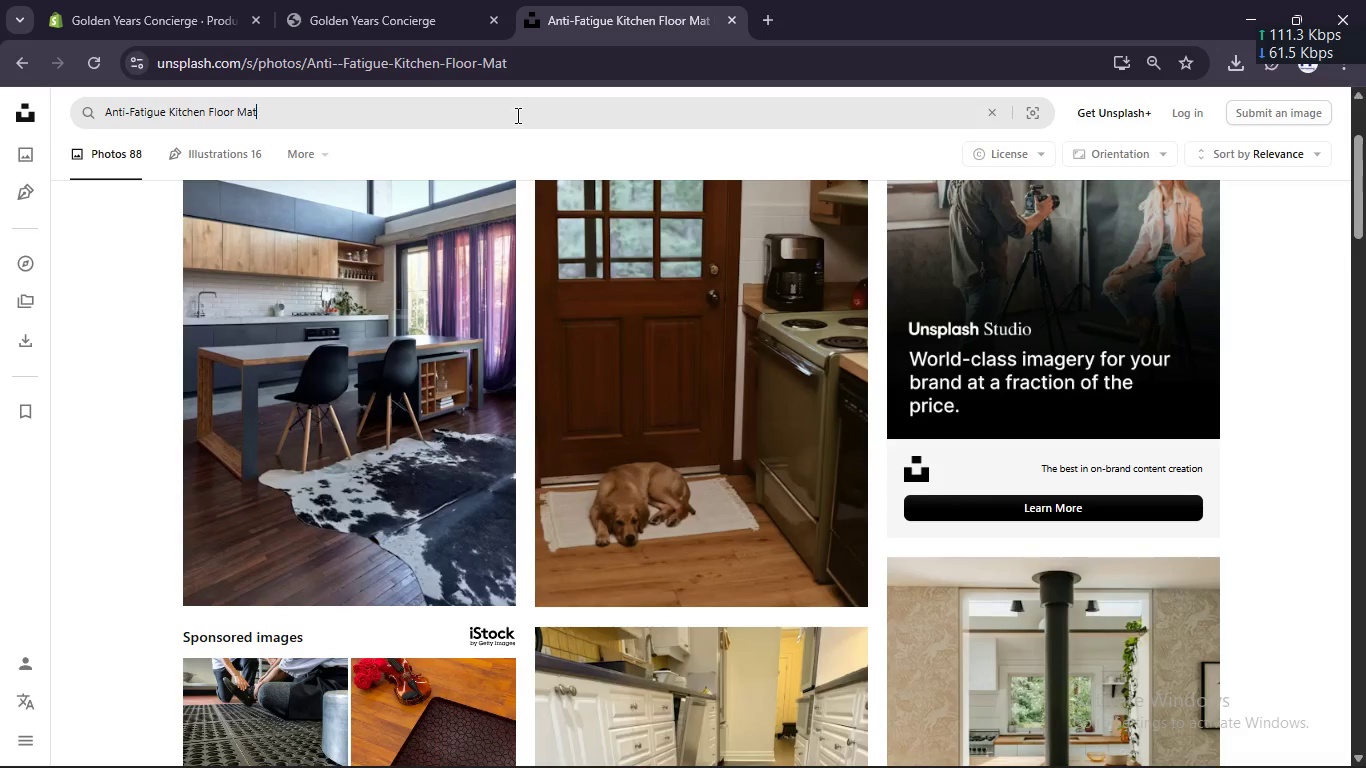 
left_click([516, 115])
 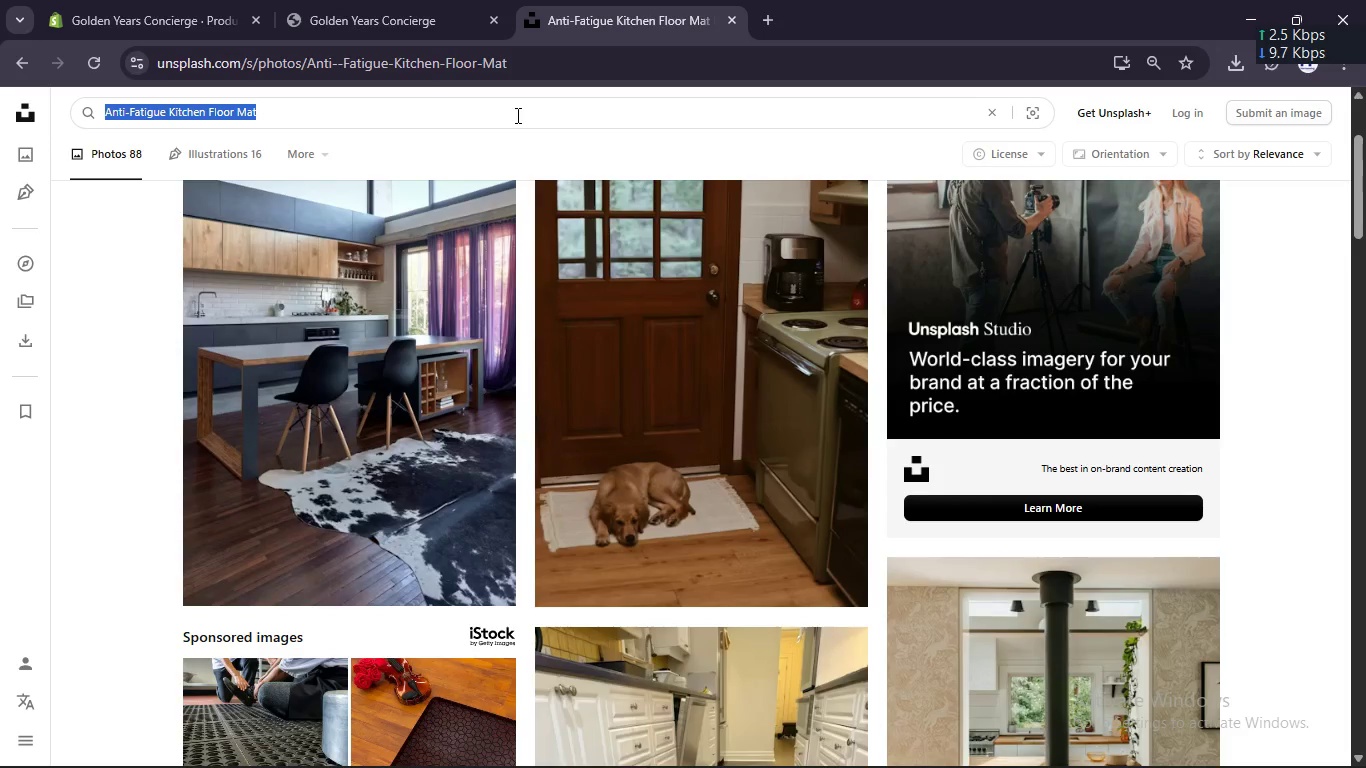 
key(Control+ControlLeft)
 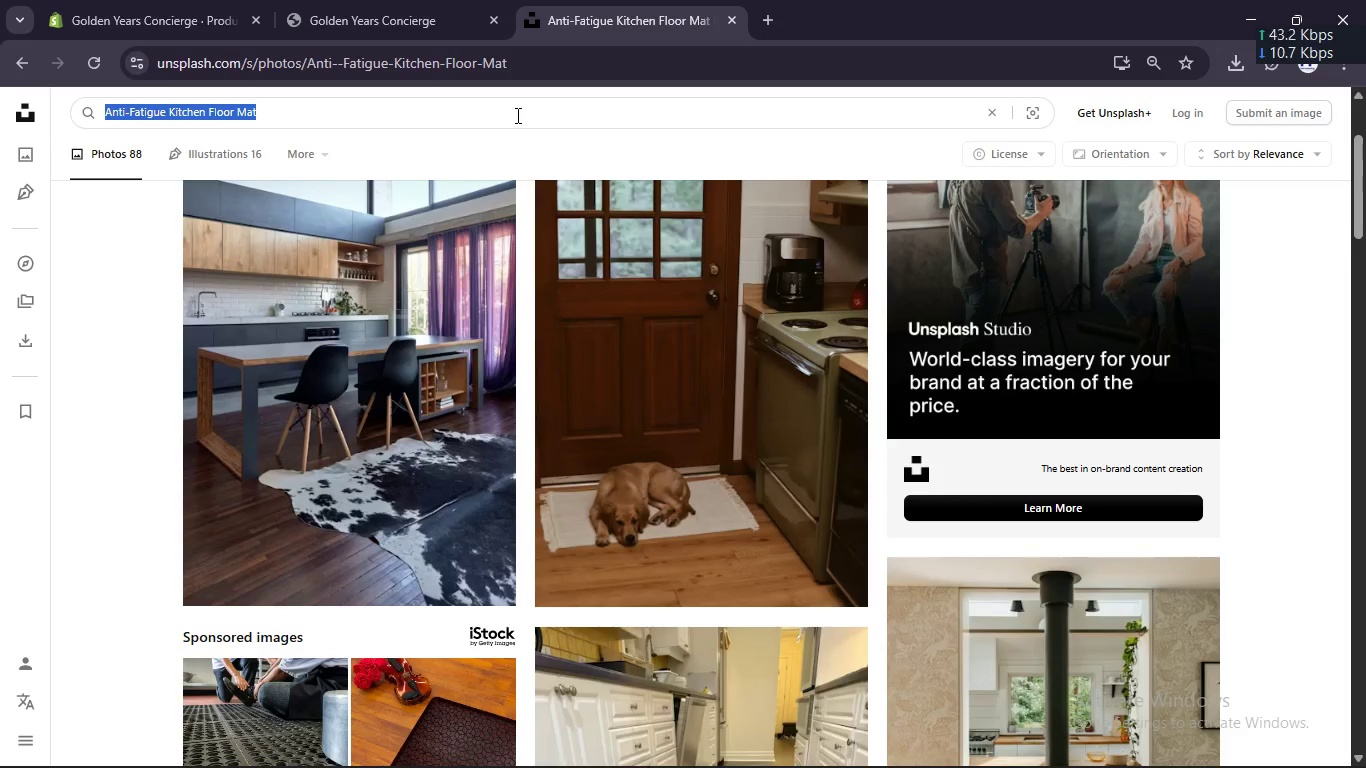 
key(Control+A)
 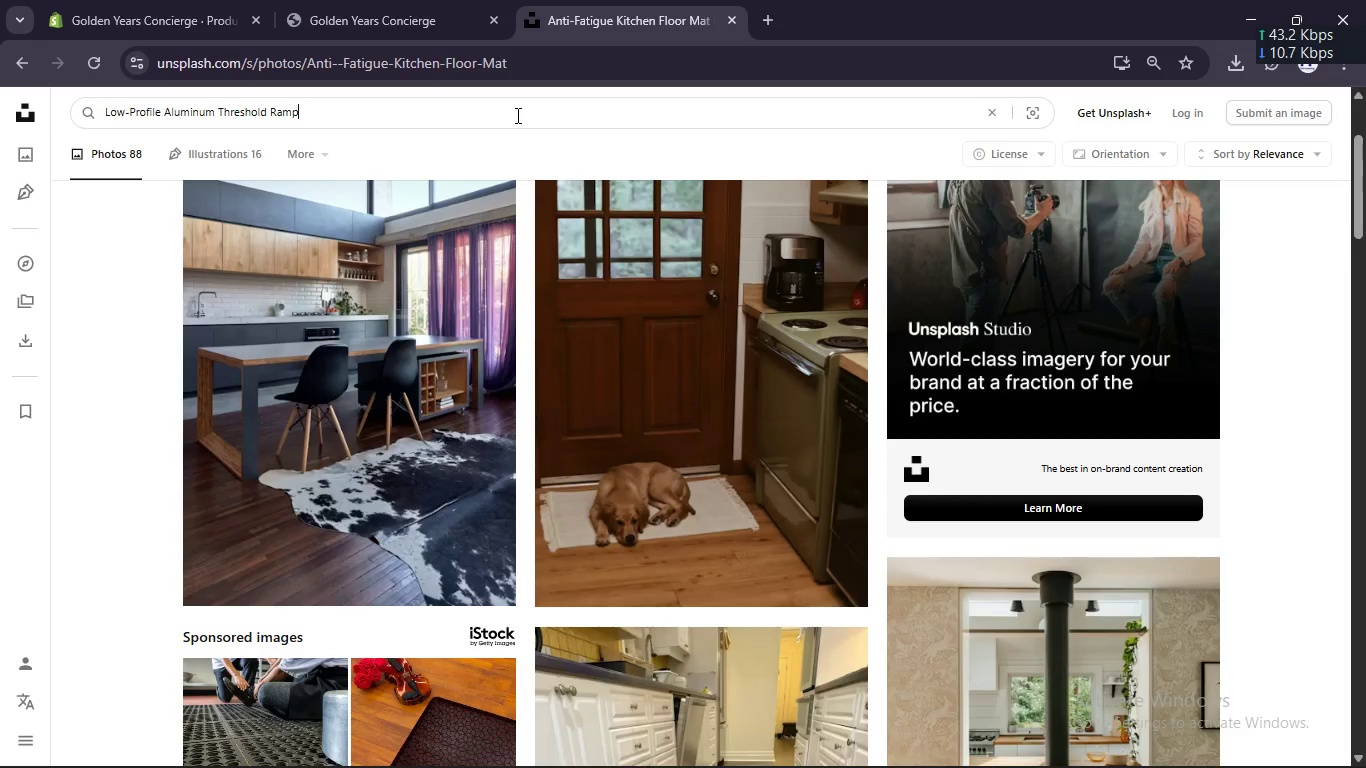 
key(Control+V)
 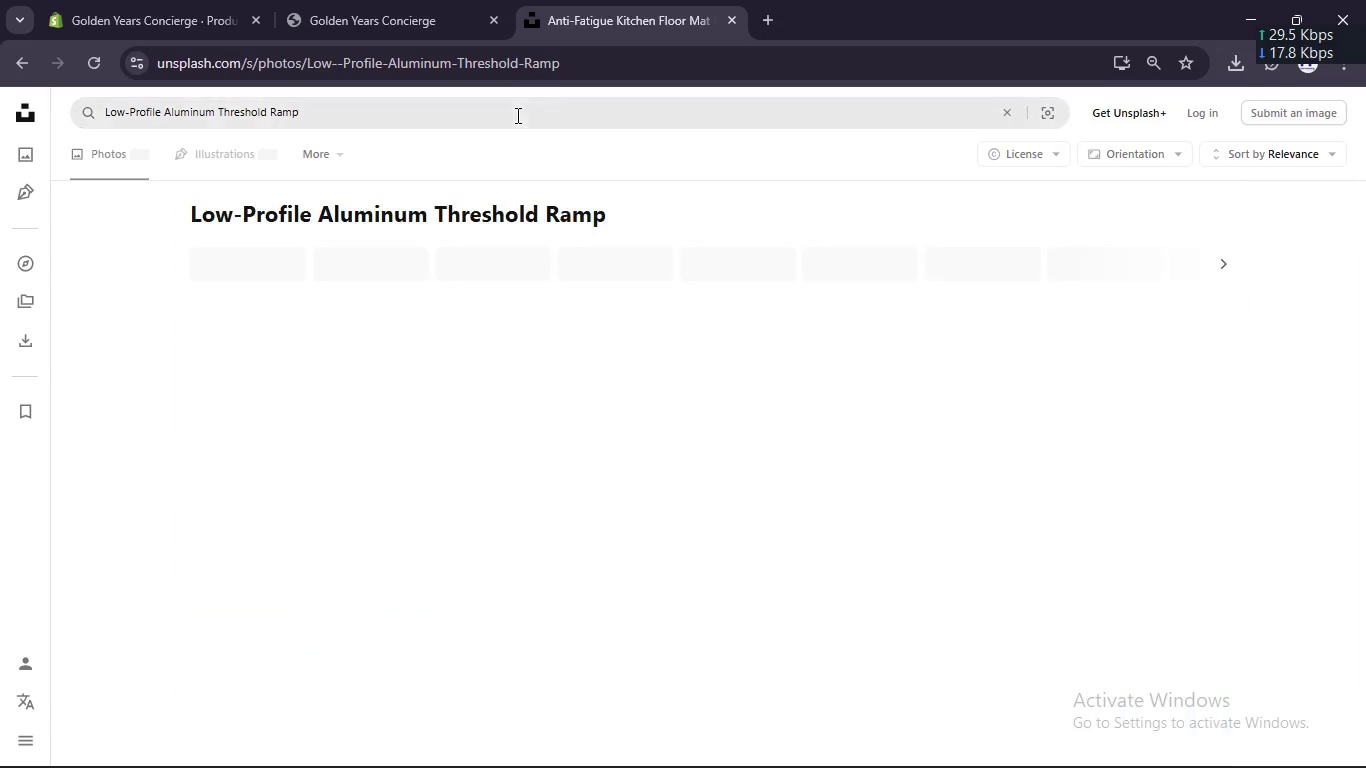 
key(Enter)
 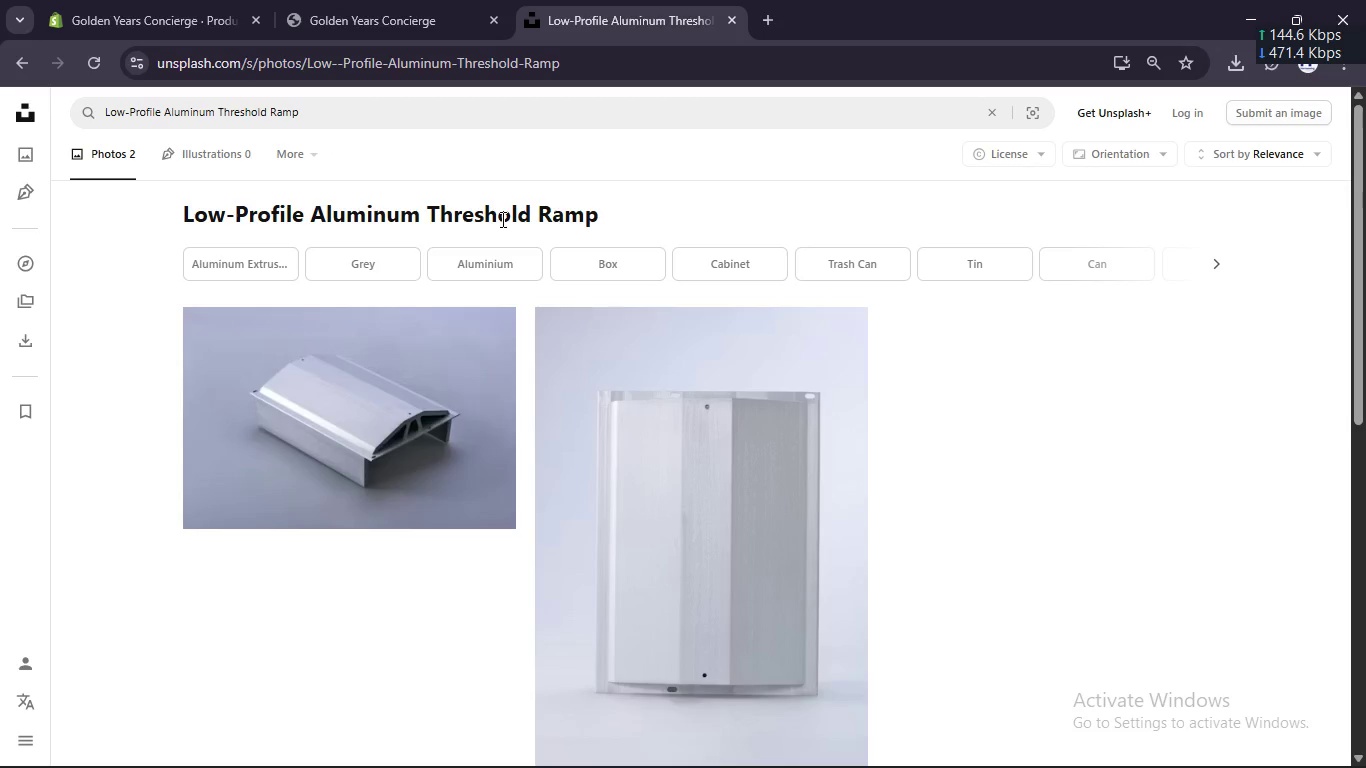 
scroll: coordinate [501, 219], scroll_direction: down, amount: 1.0
 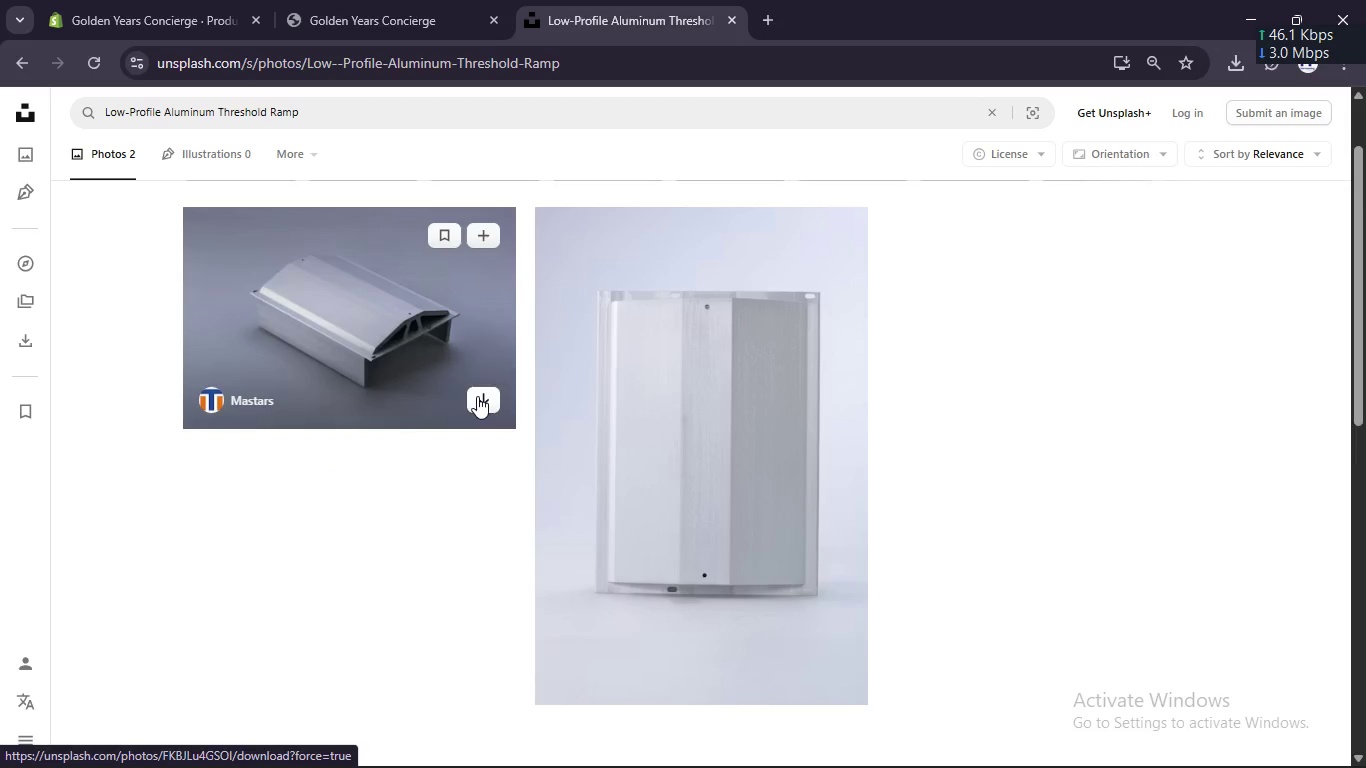 
left_click([477, 396])
 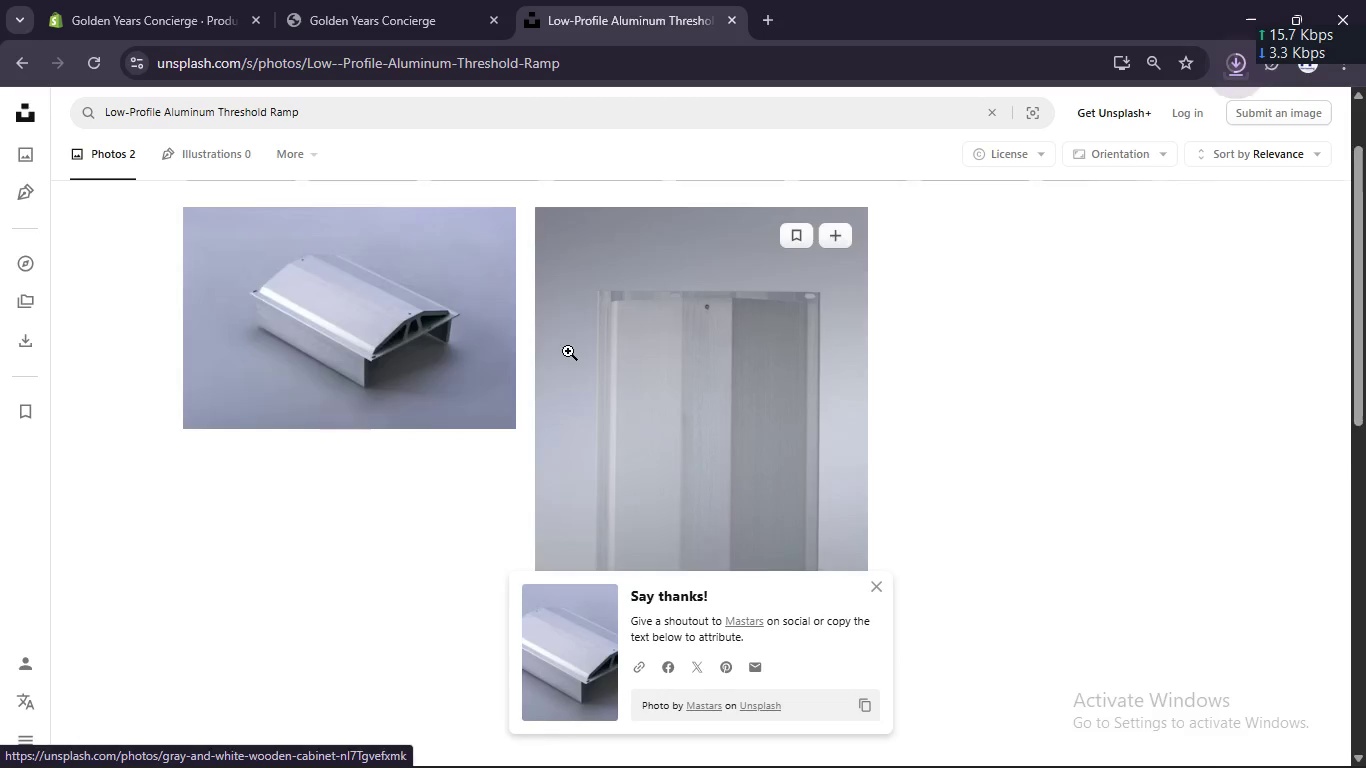 
scroll: coordinate [568, 351], scroll_direction: down, amount: 4.0
 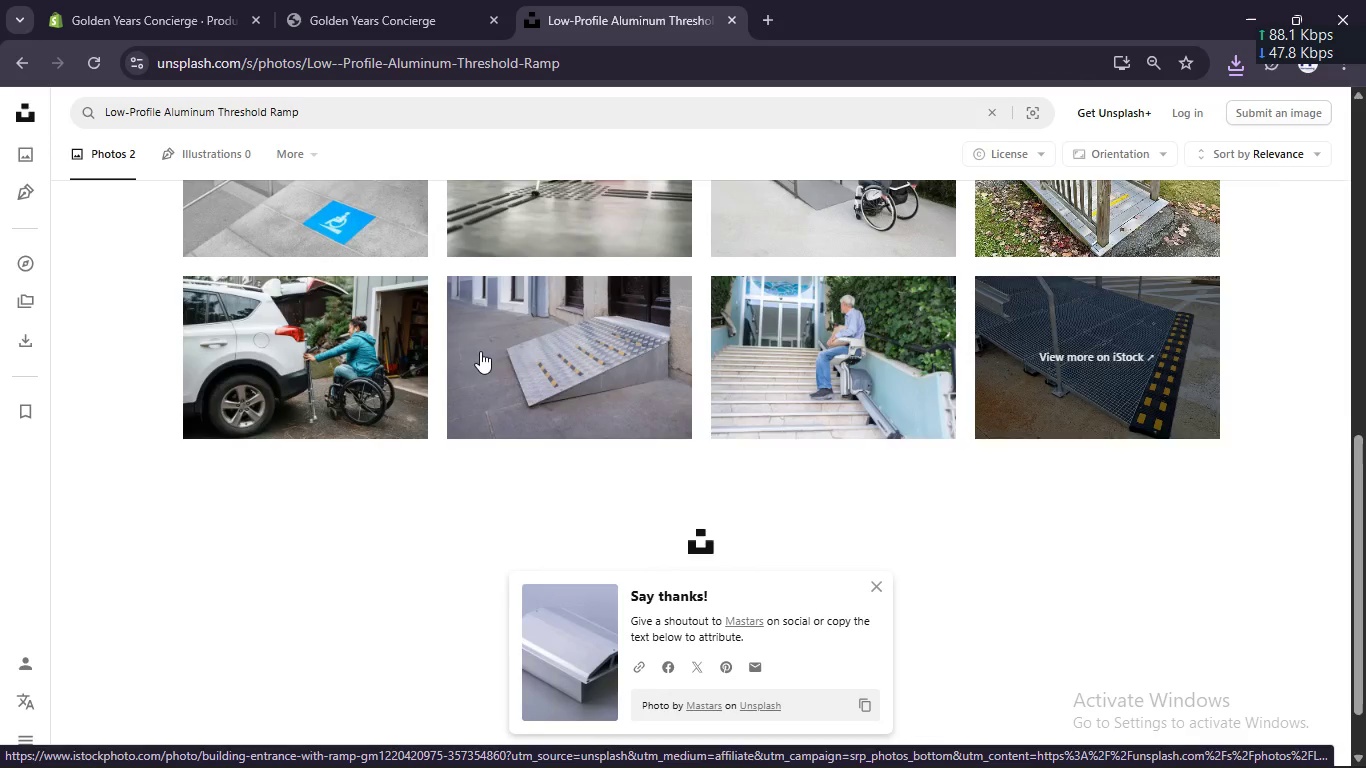 
scroll: coordinate [588, 363], scroll_direction: up, amount: 6.0
 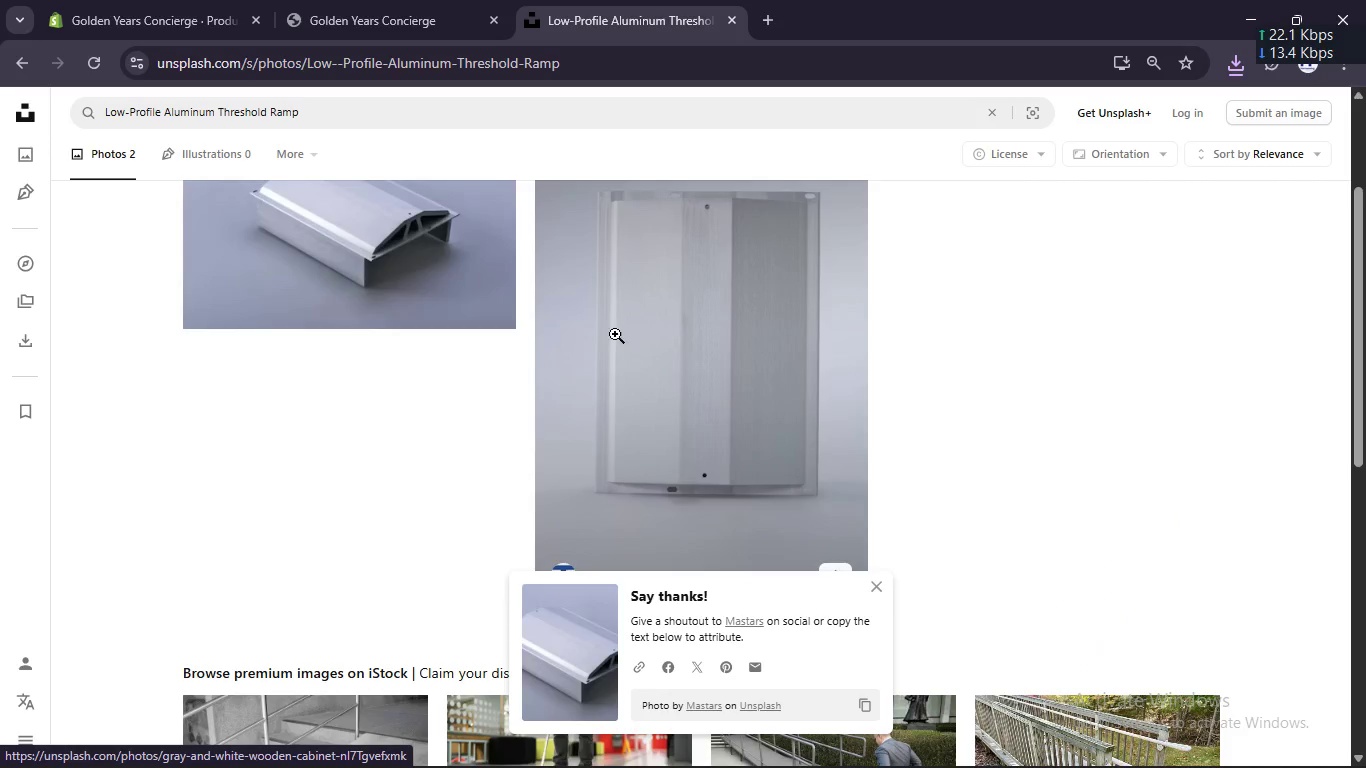 
scroll: coordinate [789, 415], scroll_direction: down, amount: 2.0
 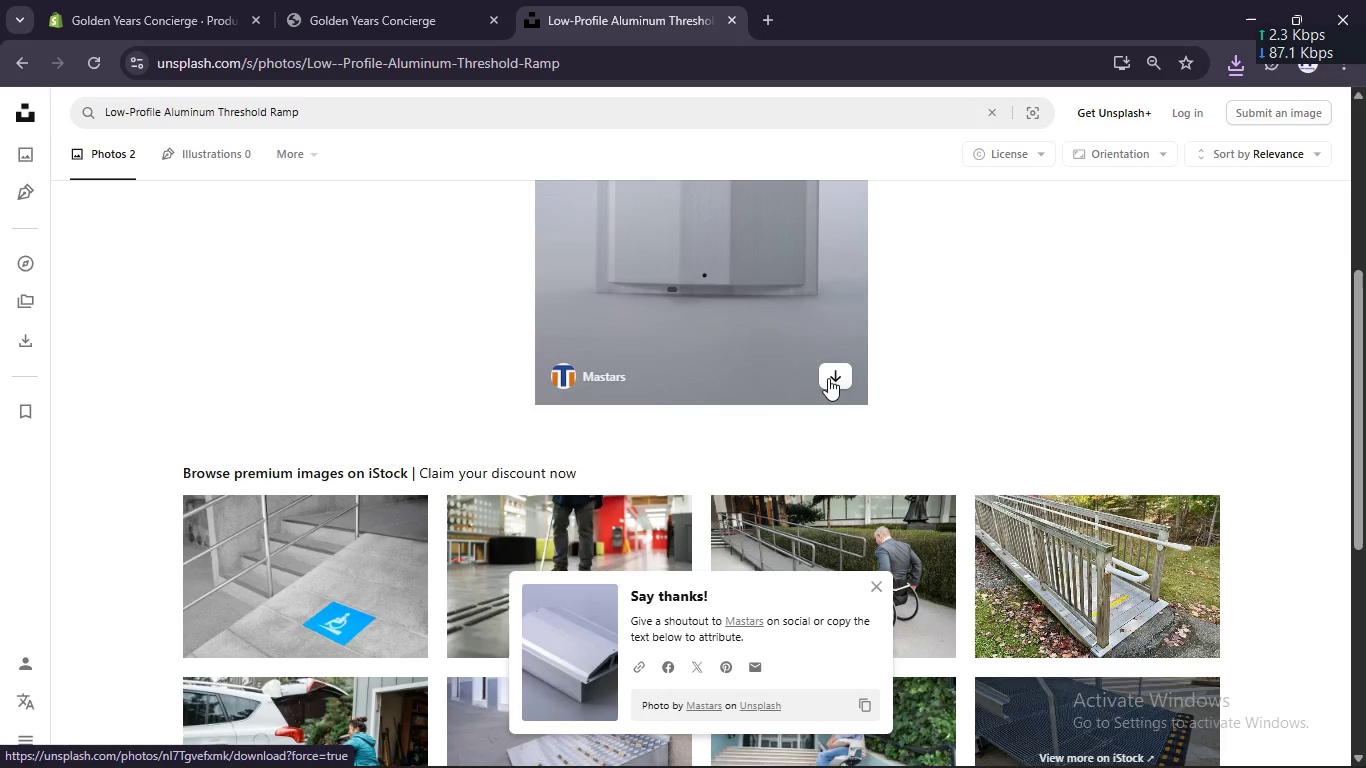 
left_click([828, 378])
 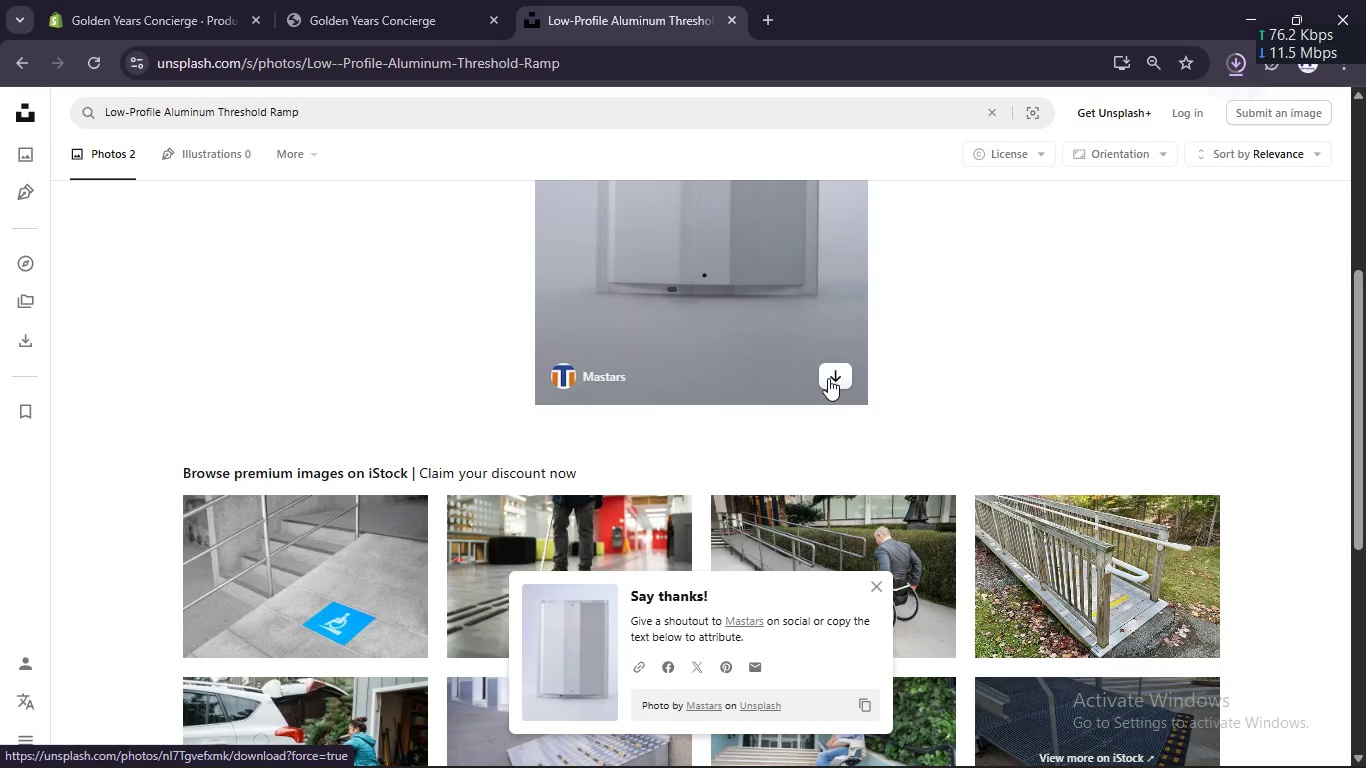 
scroll: coordinate [828, 378], scroll_direction: down, amount: 5.0
 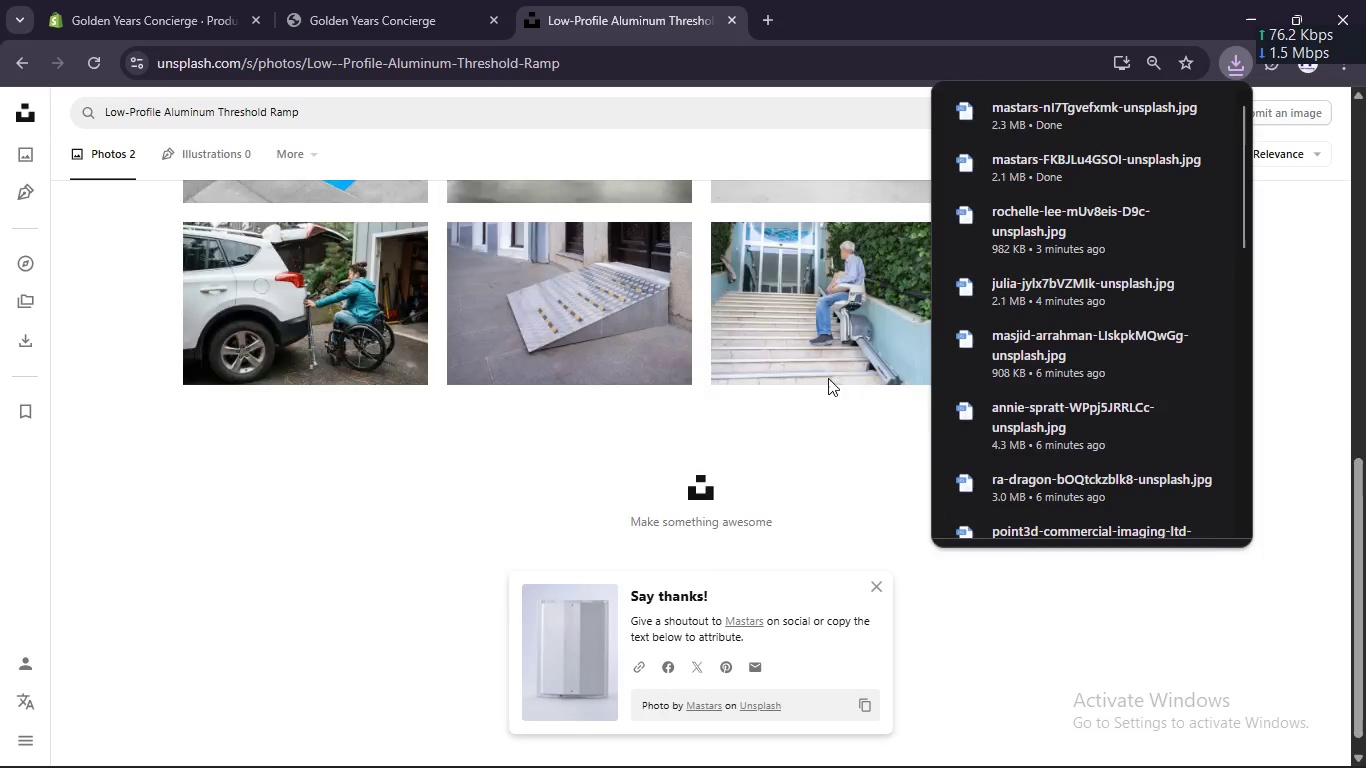 
scroll: coordinate [828, 378], scroll_direction: up, amount: 8.0
 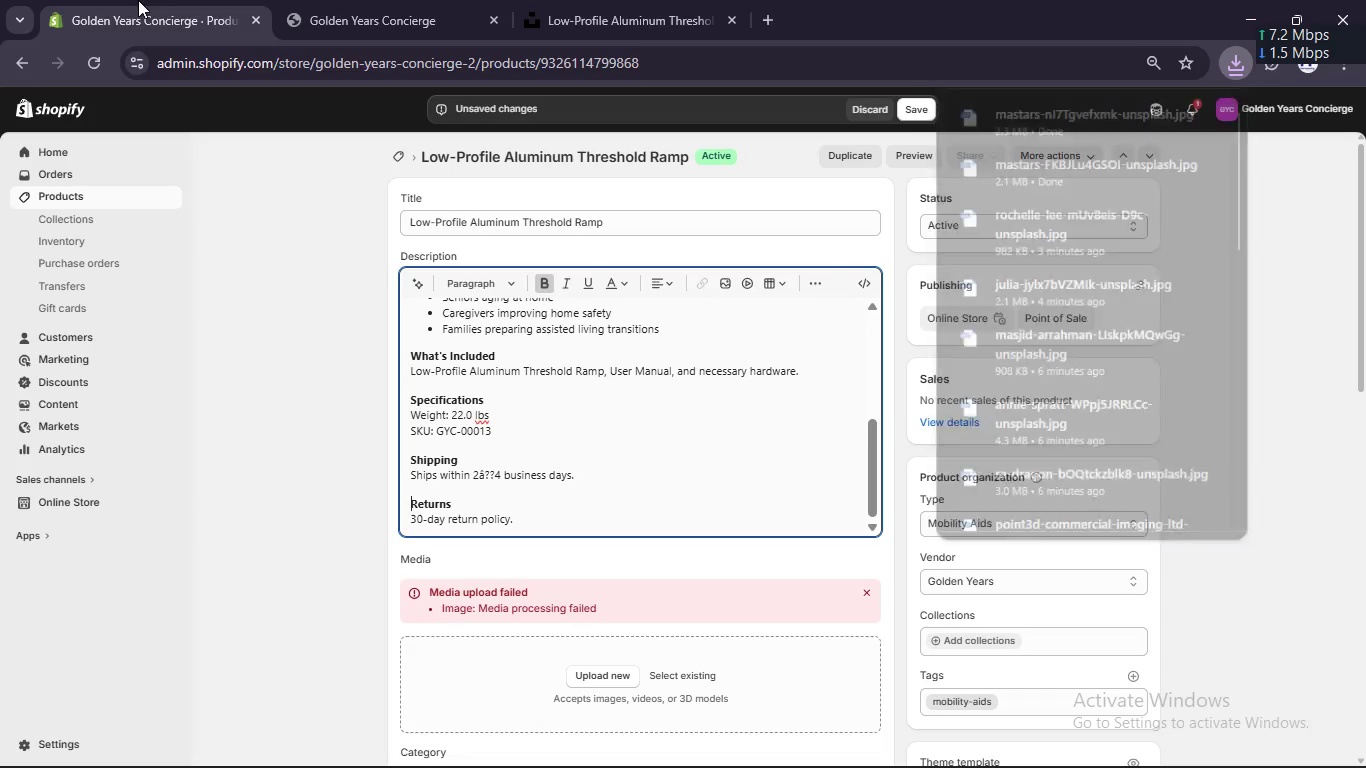 
left_click([138, 0])
 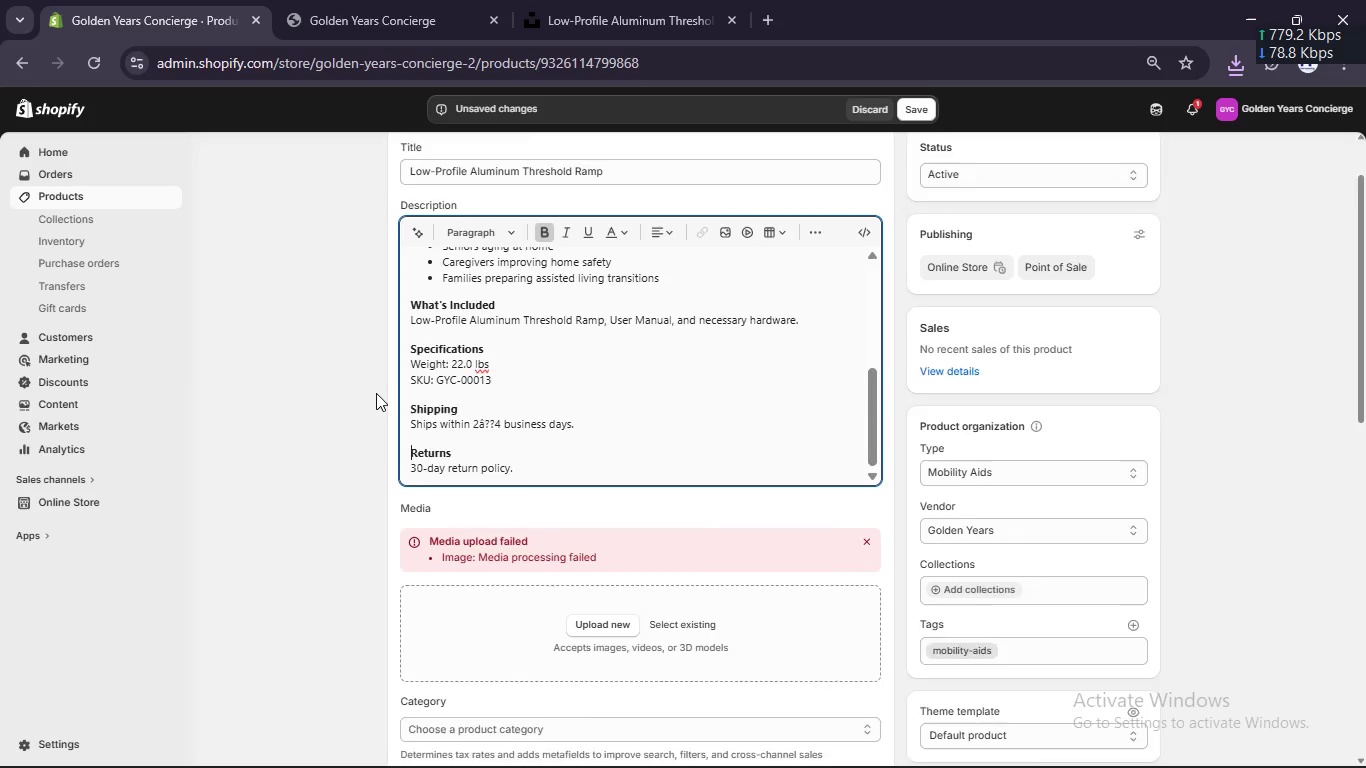 
scroll: coordinate [376, 393], scroll_direction: down, amount: 2.0
 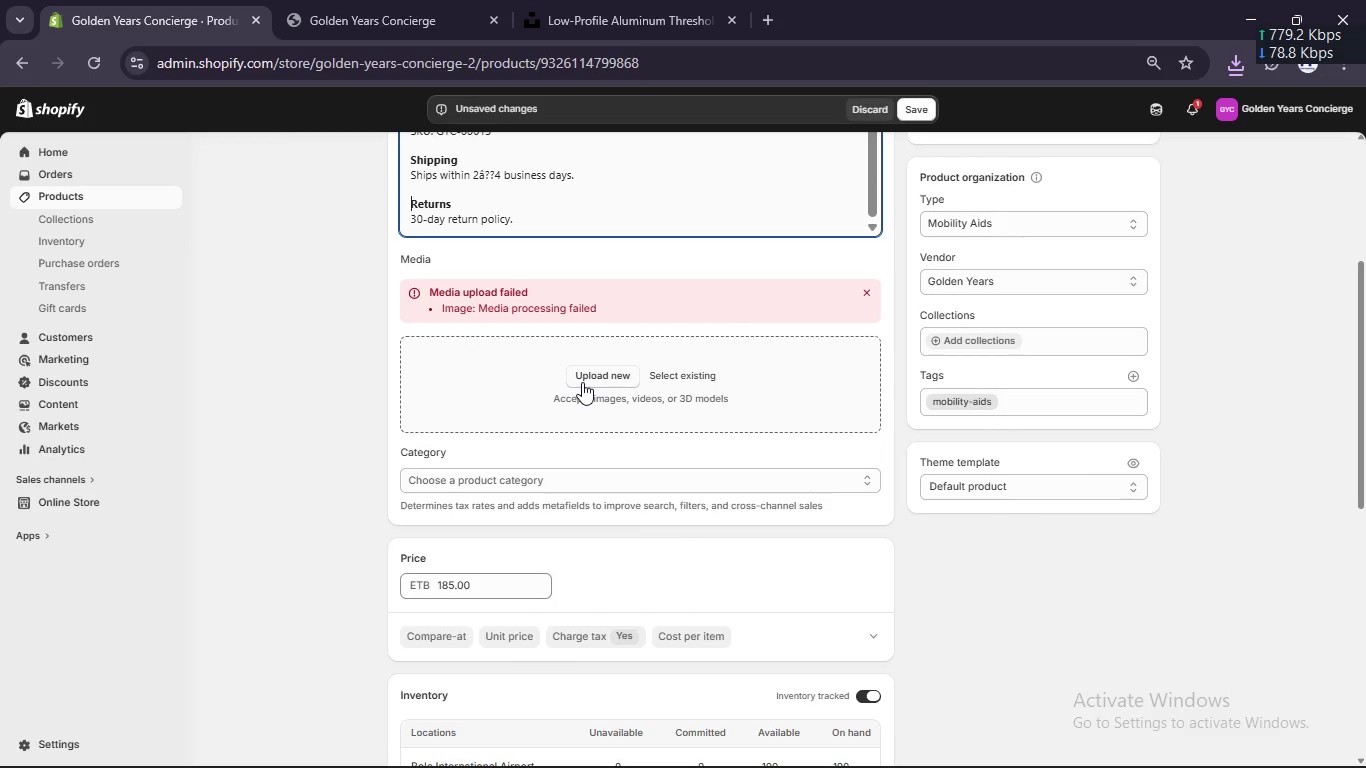 
left_click([582, 382])
 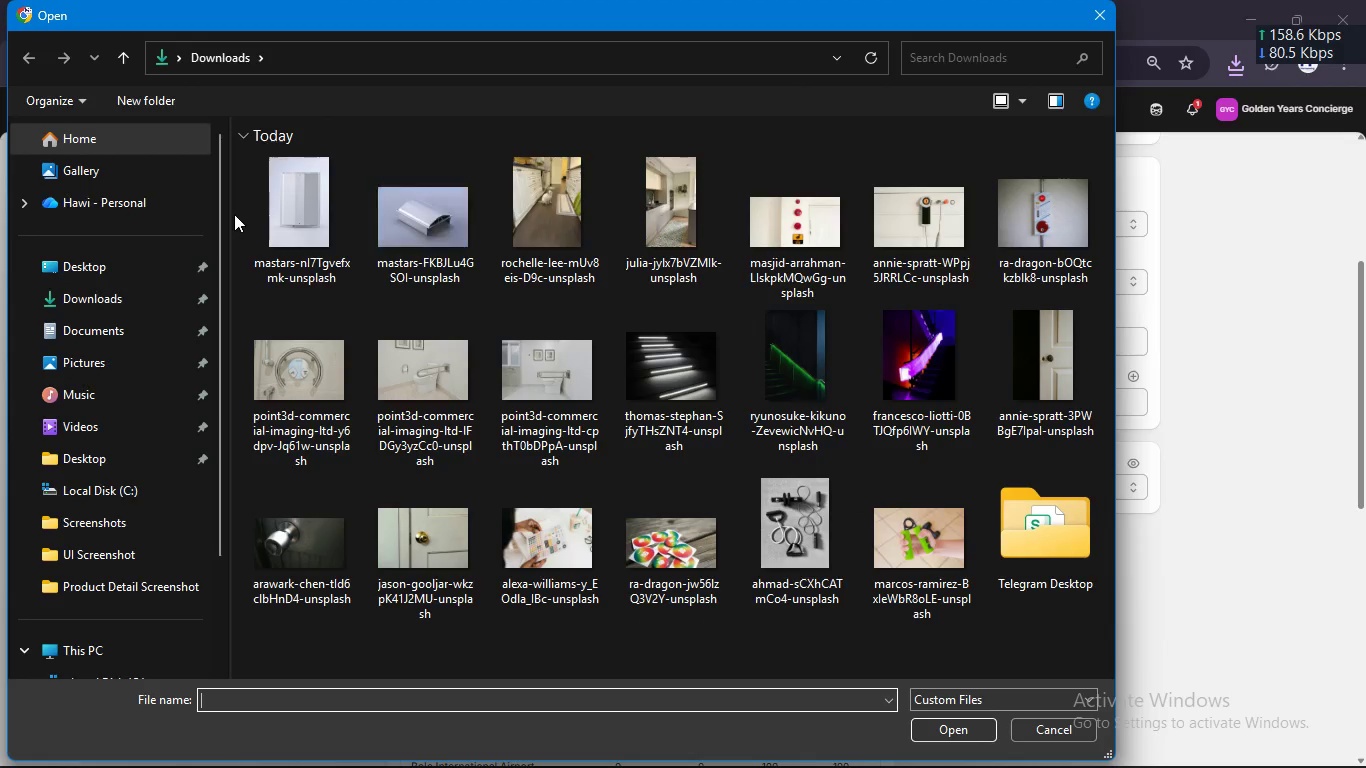 
left_click_drag(start_coordinate=[234, 214], to_coordinate=[383, 212])
 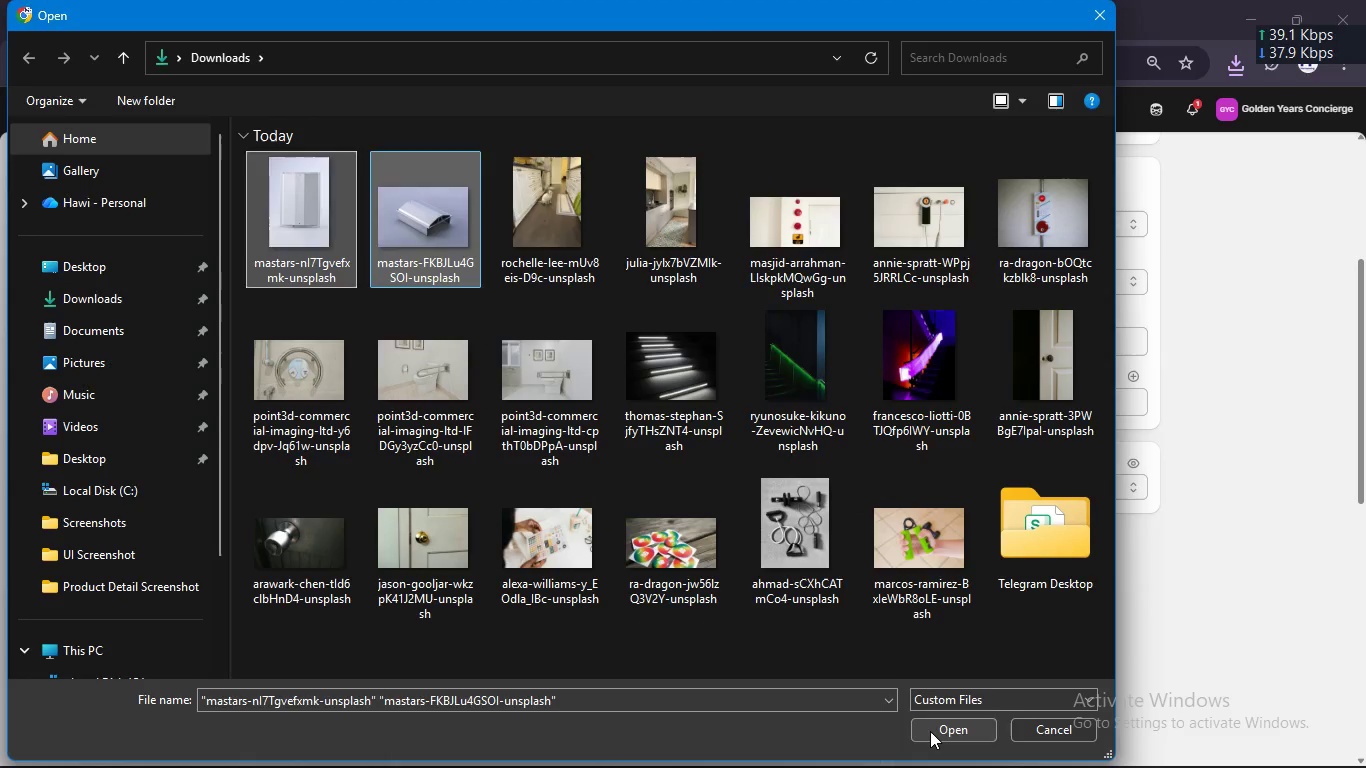 
left_click([930, 731])
 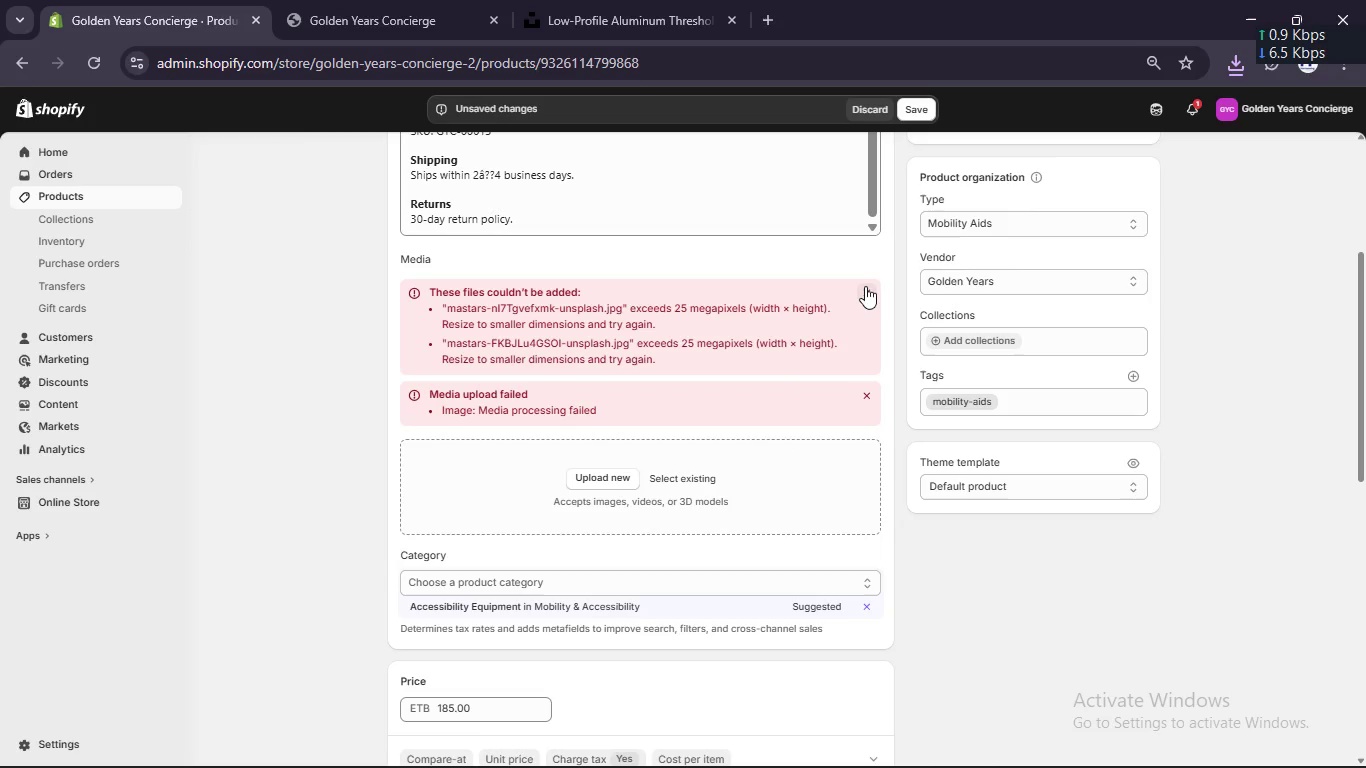 
wait(6.27)
 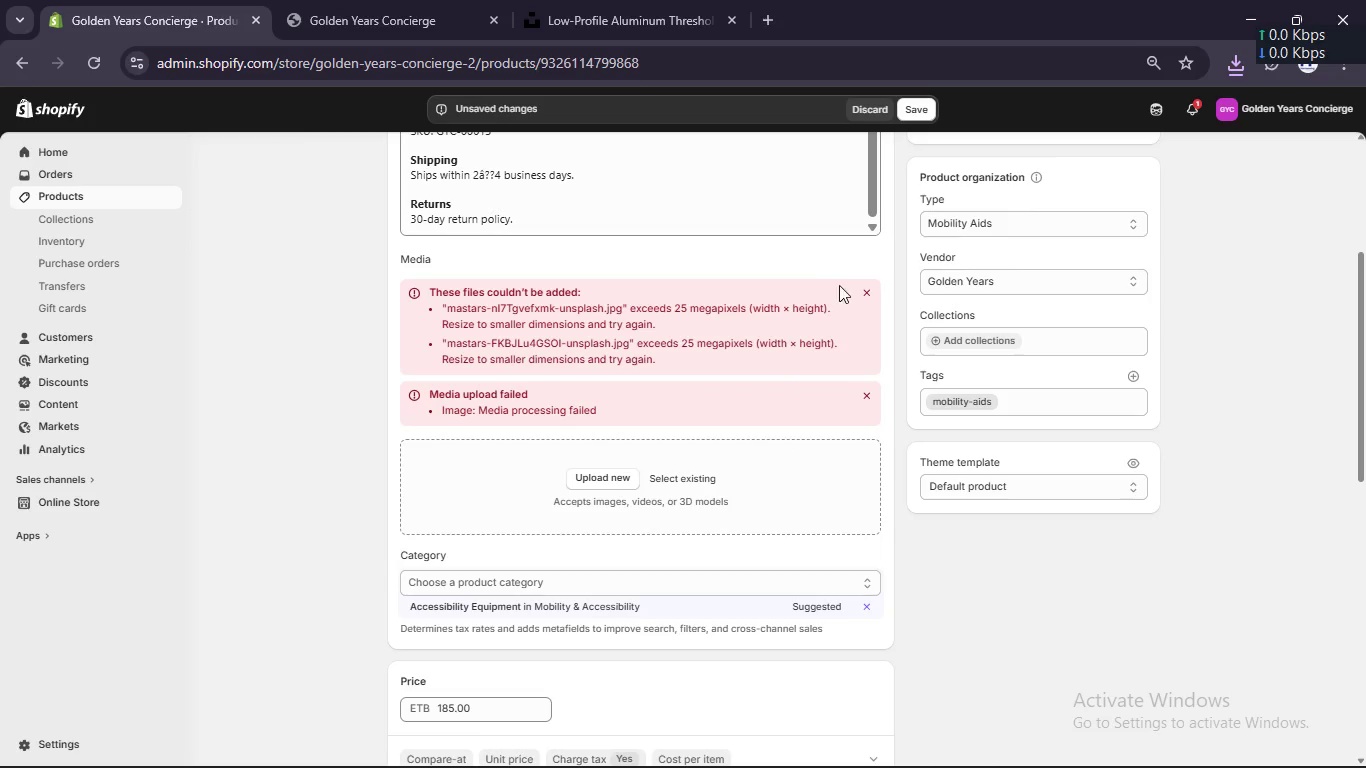 
left_click([574, 16])
 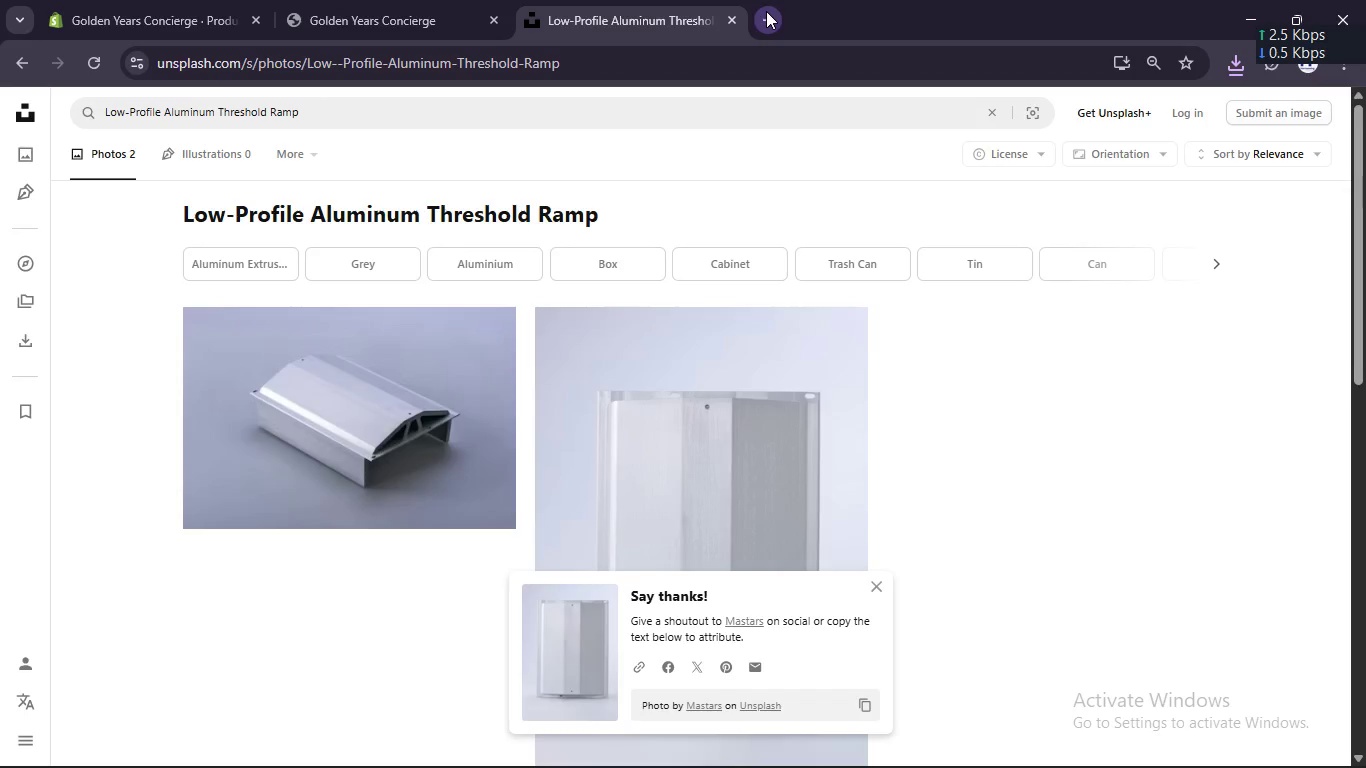 
left_click([766, 11])
 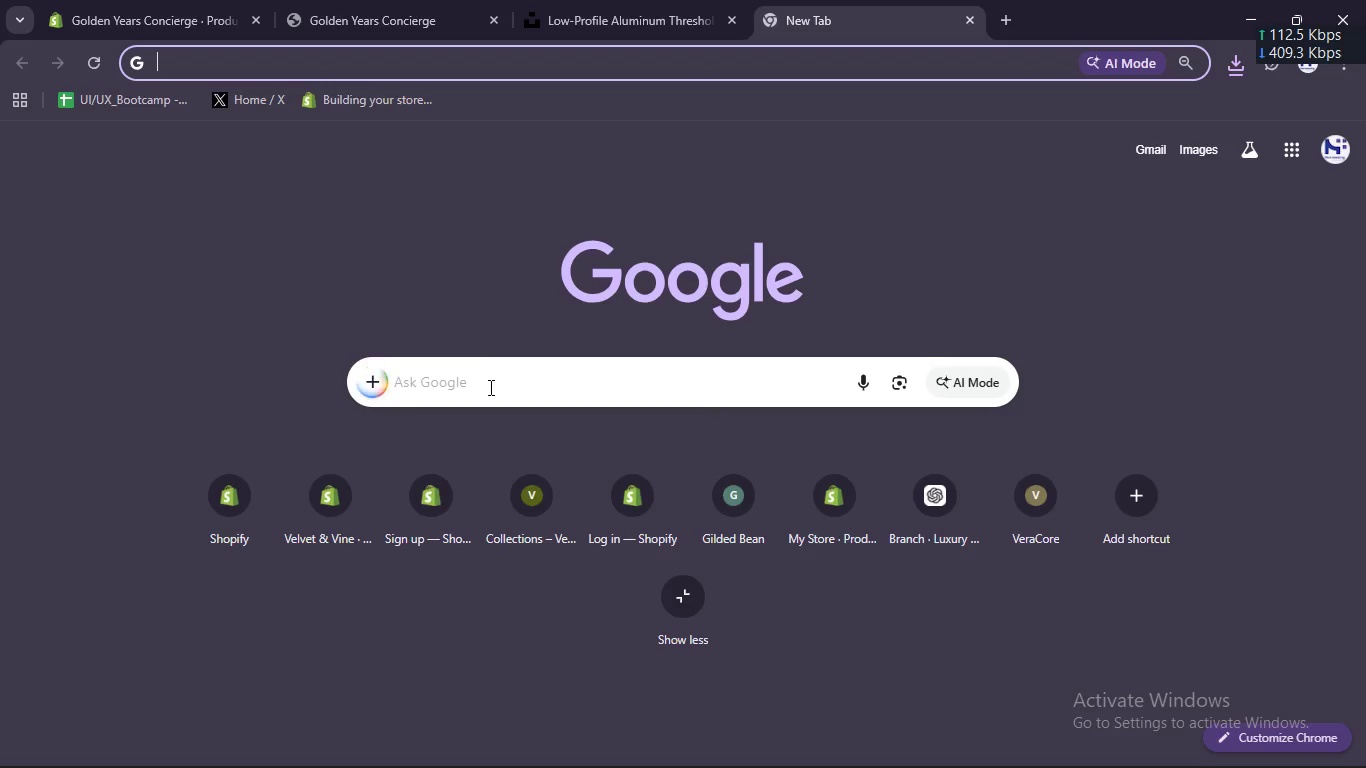 
left_click([489, 387])
 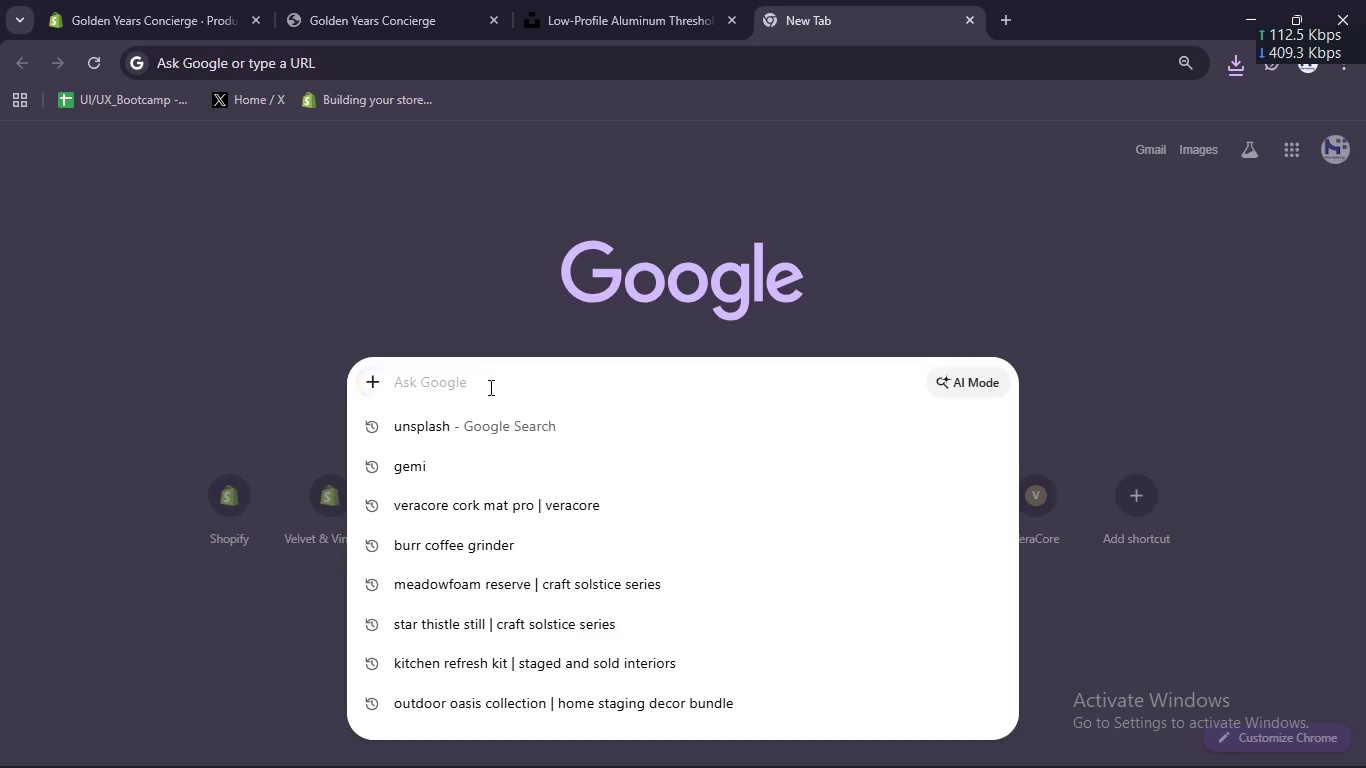 
key(Control+C)
 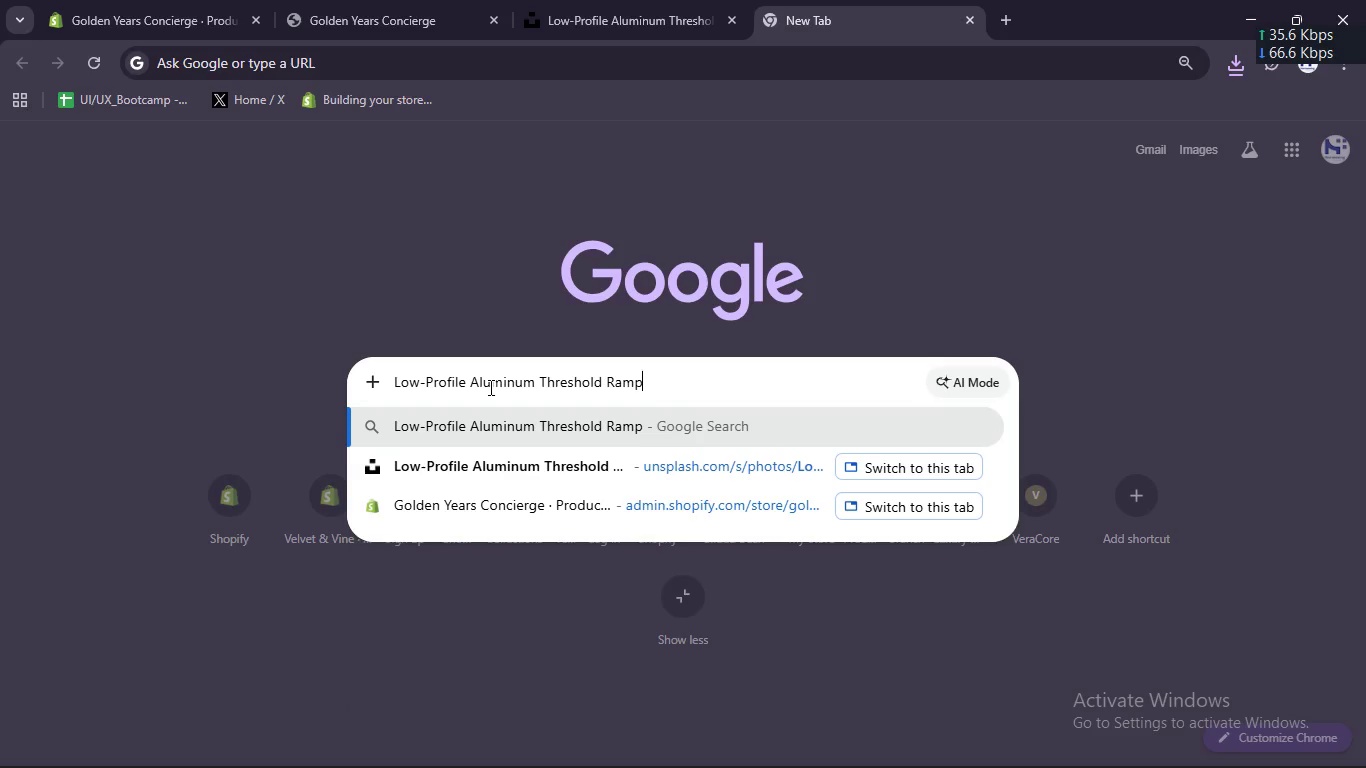 
key(Control+V)
 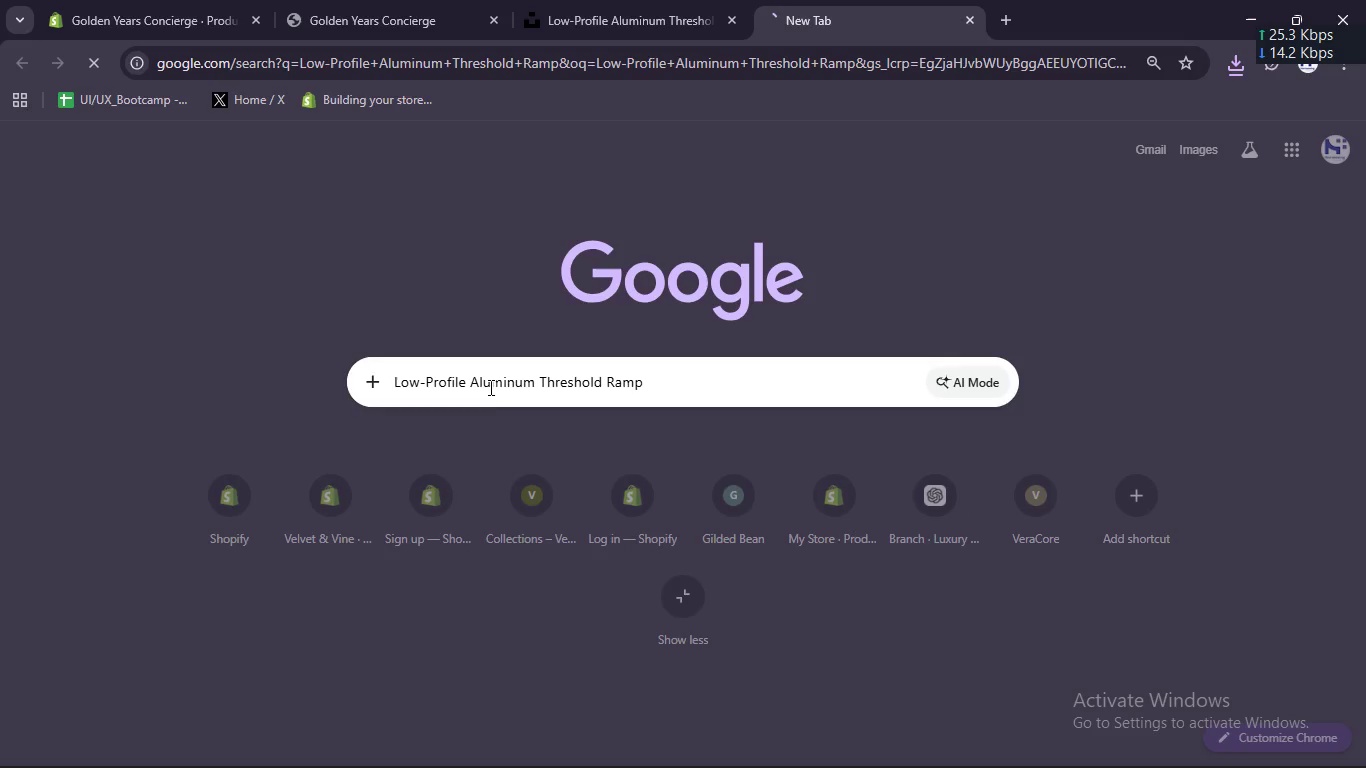 
key(Enter)
 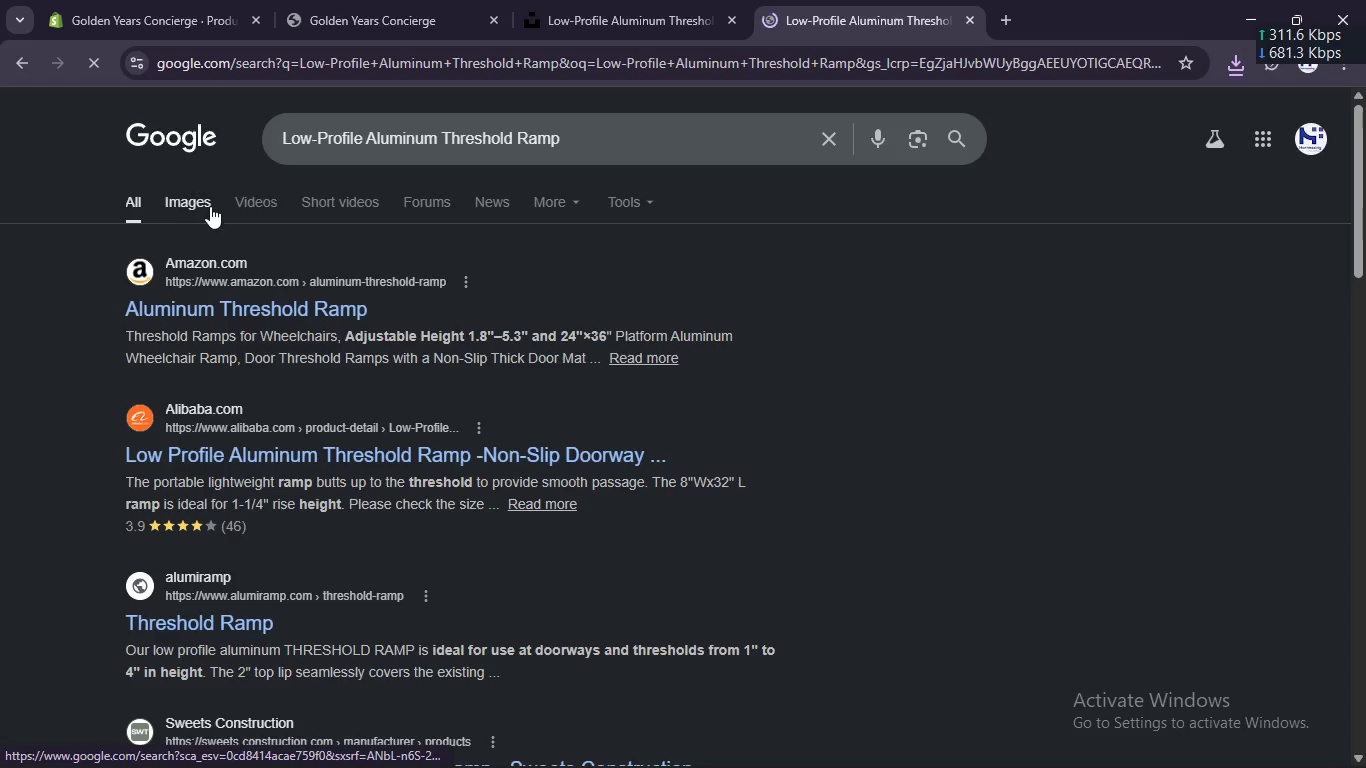 
left_click([190, 212])
 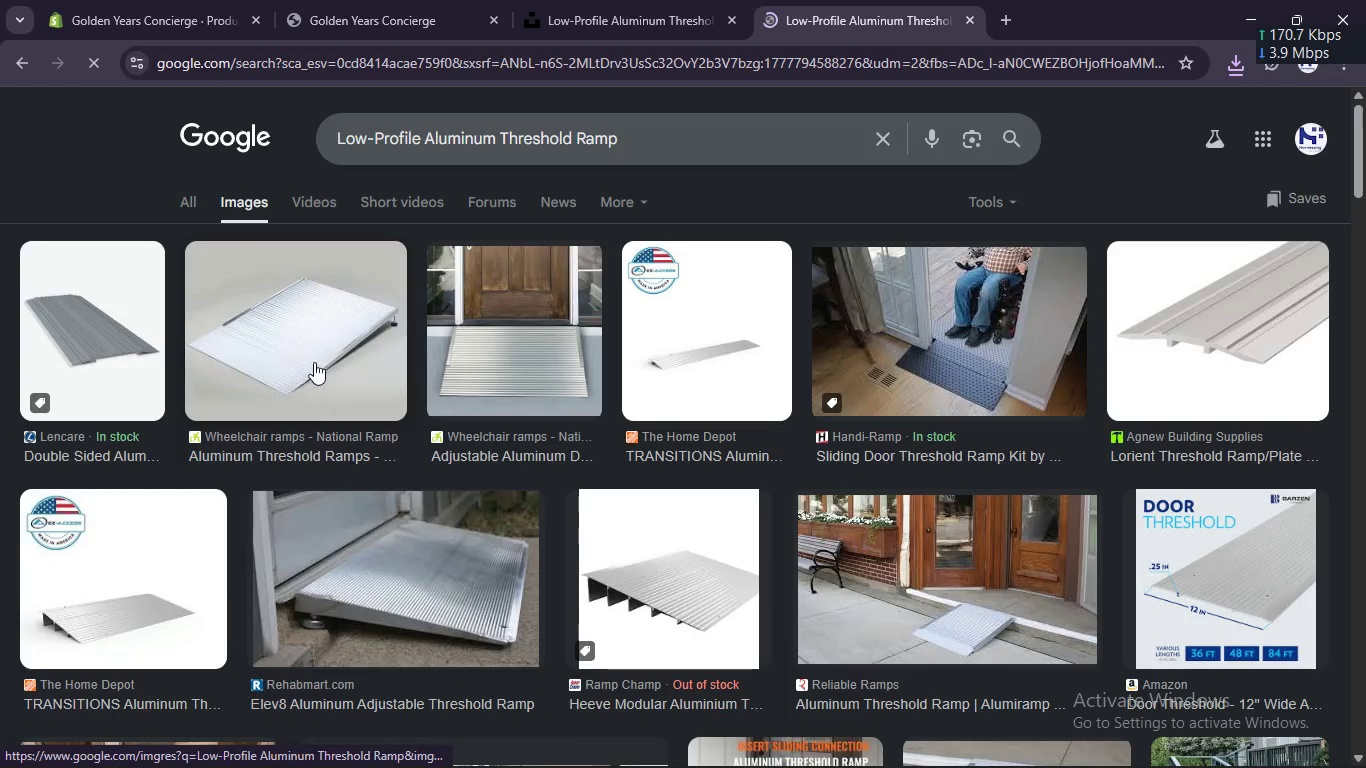 
right_click([307, 328])
 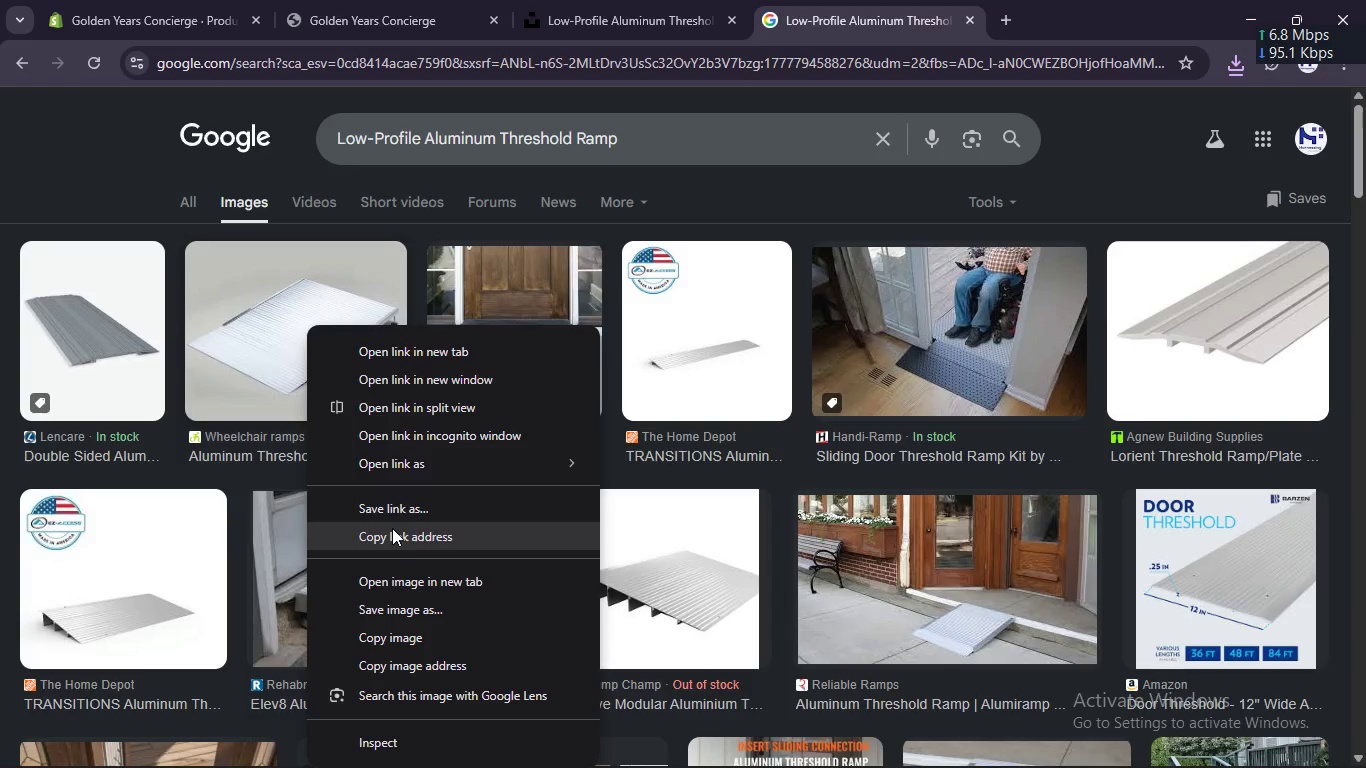 
wait(12.77)
 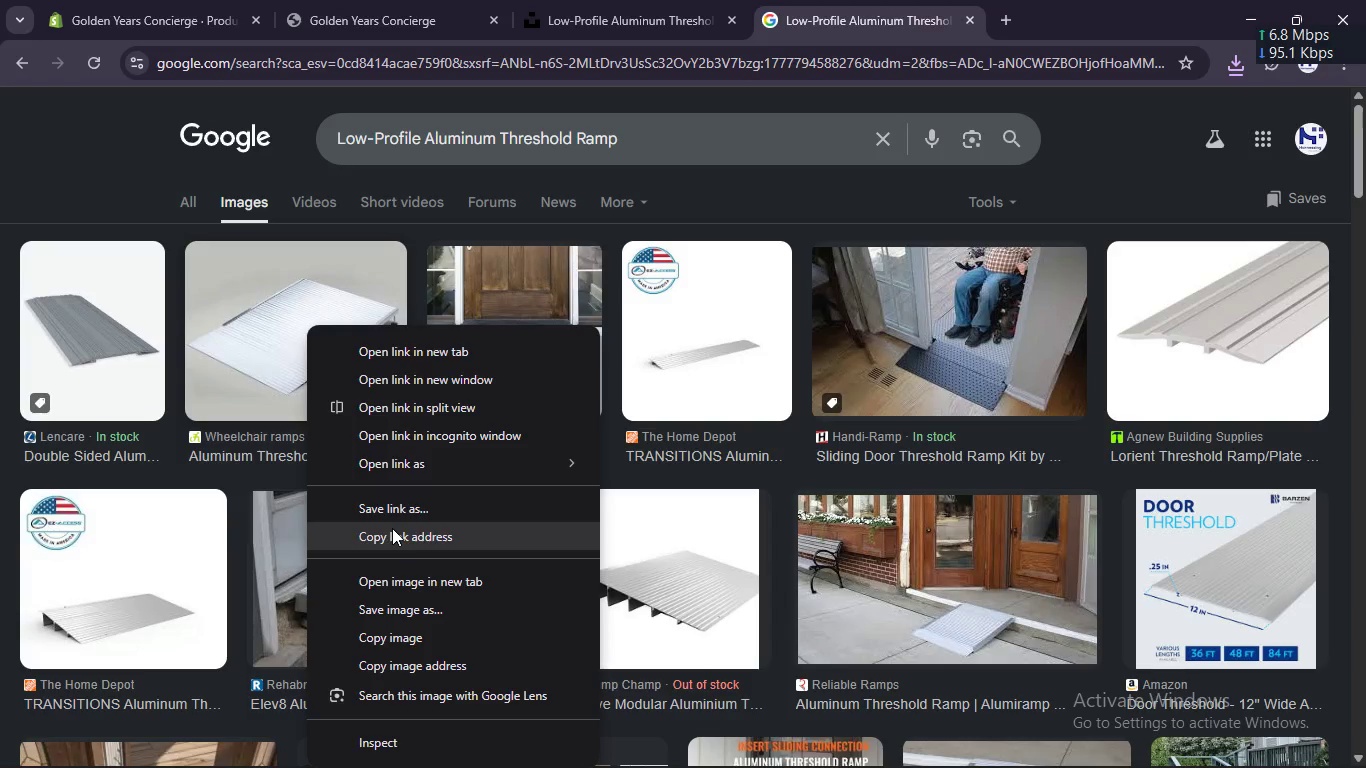 
left_click([423, 608])
 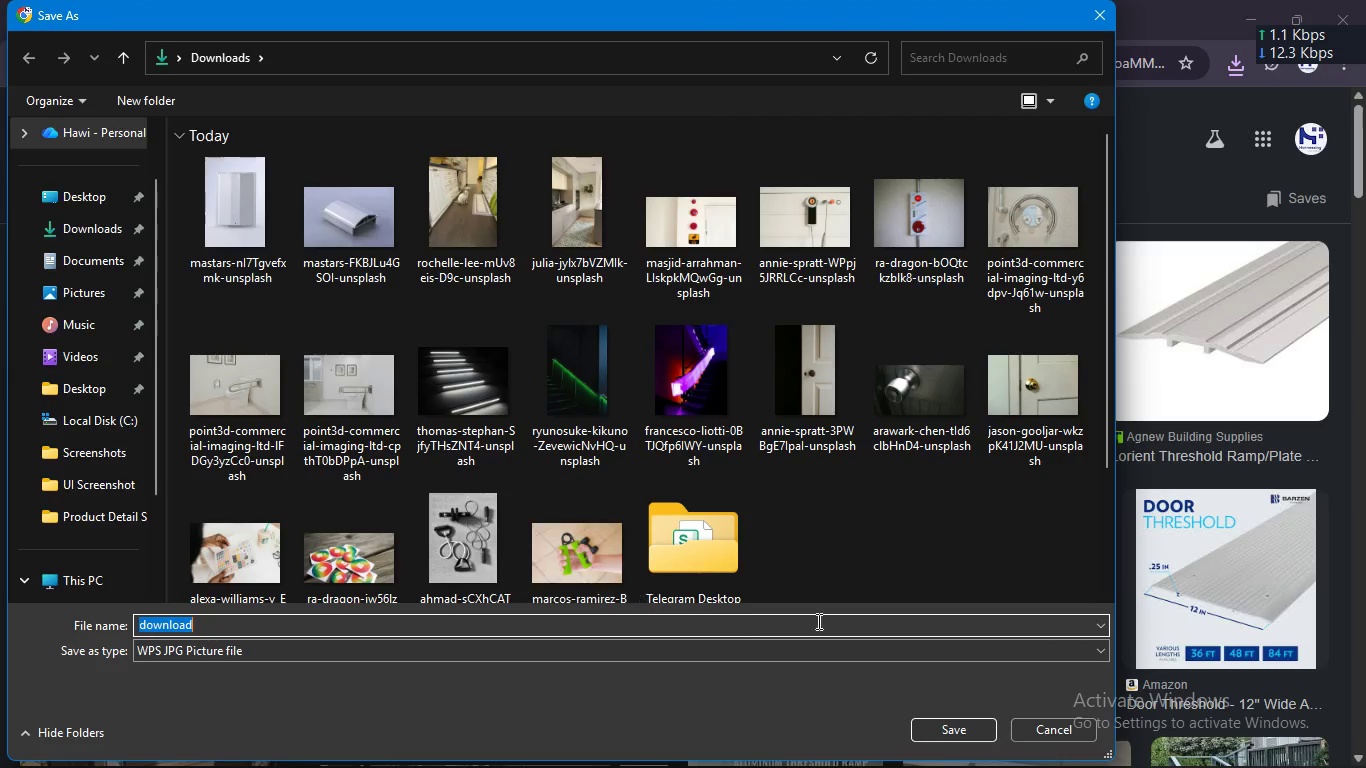 
wait(5.16)
 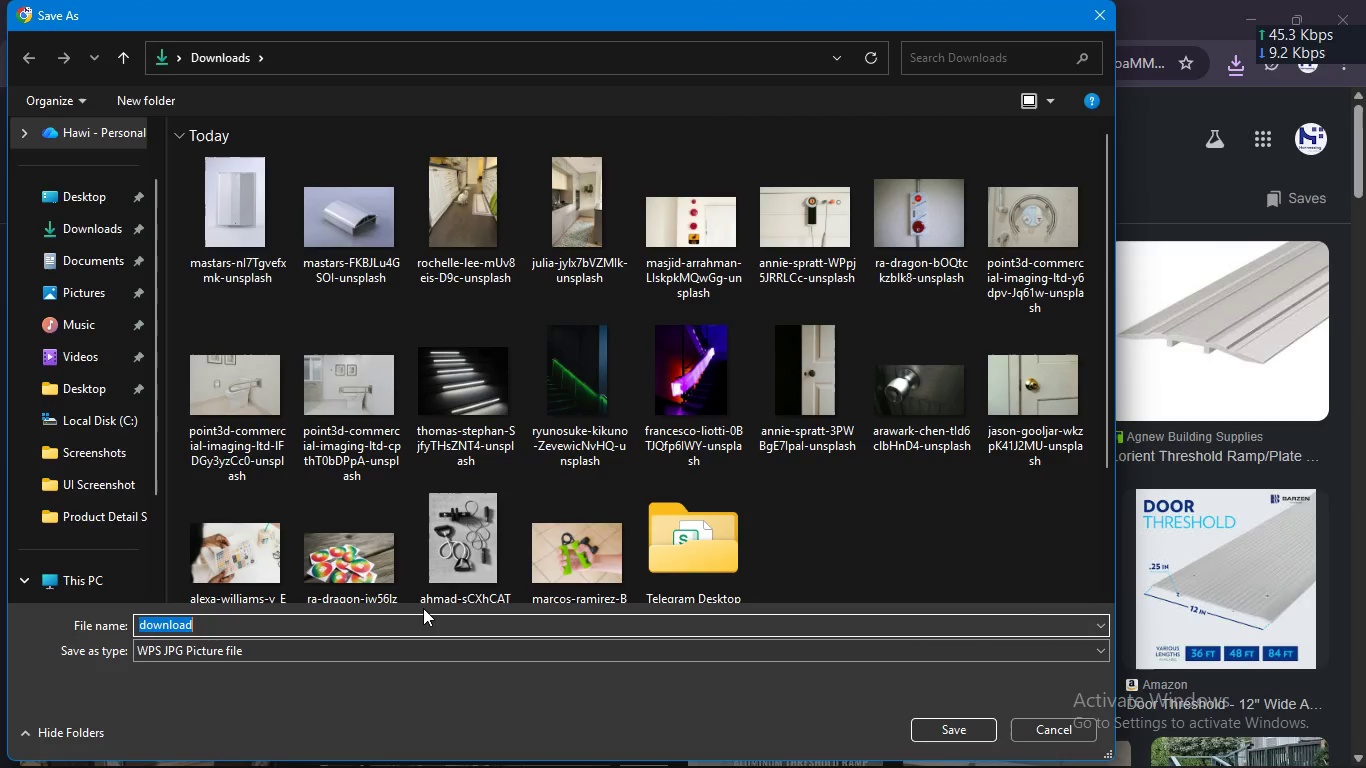 
left_click([970, 725])
 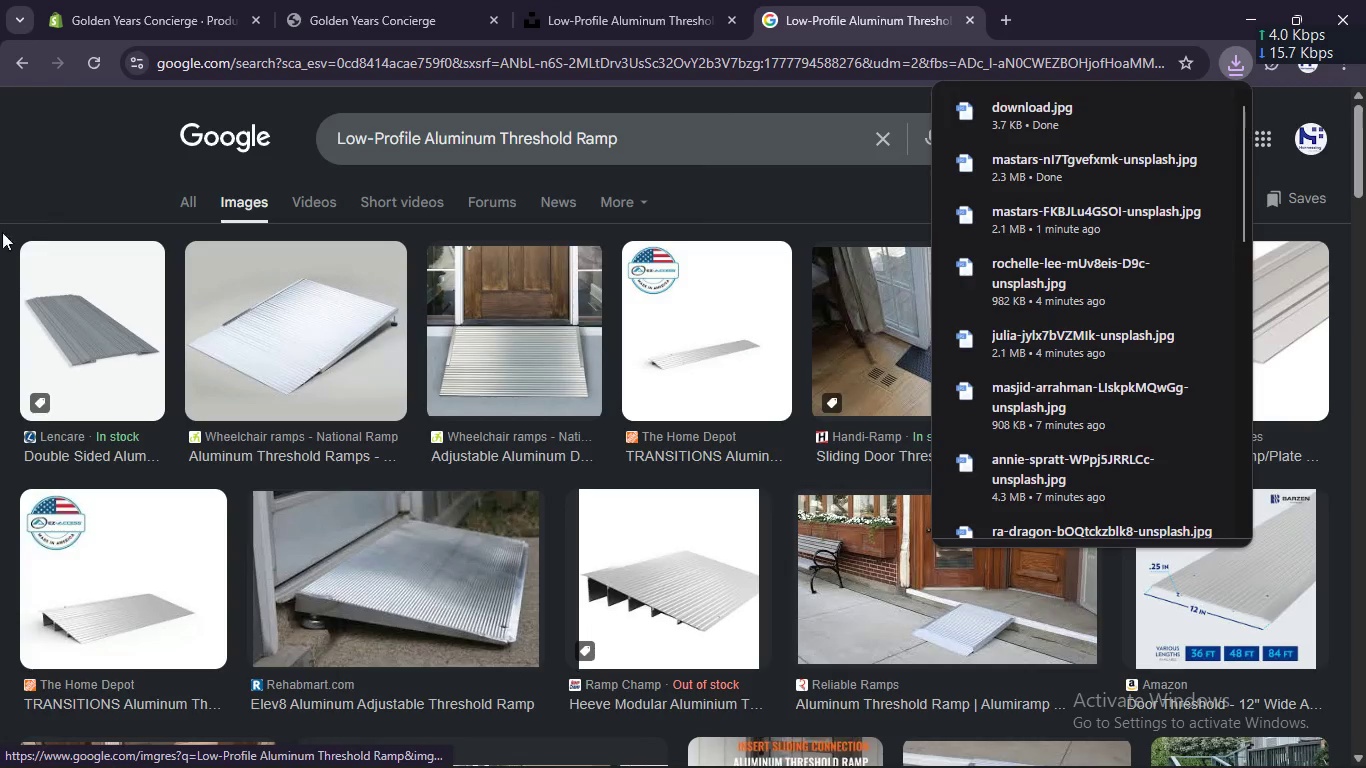 
left_click([14, 154])
 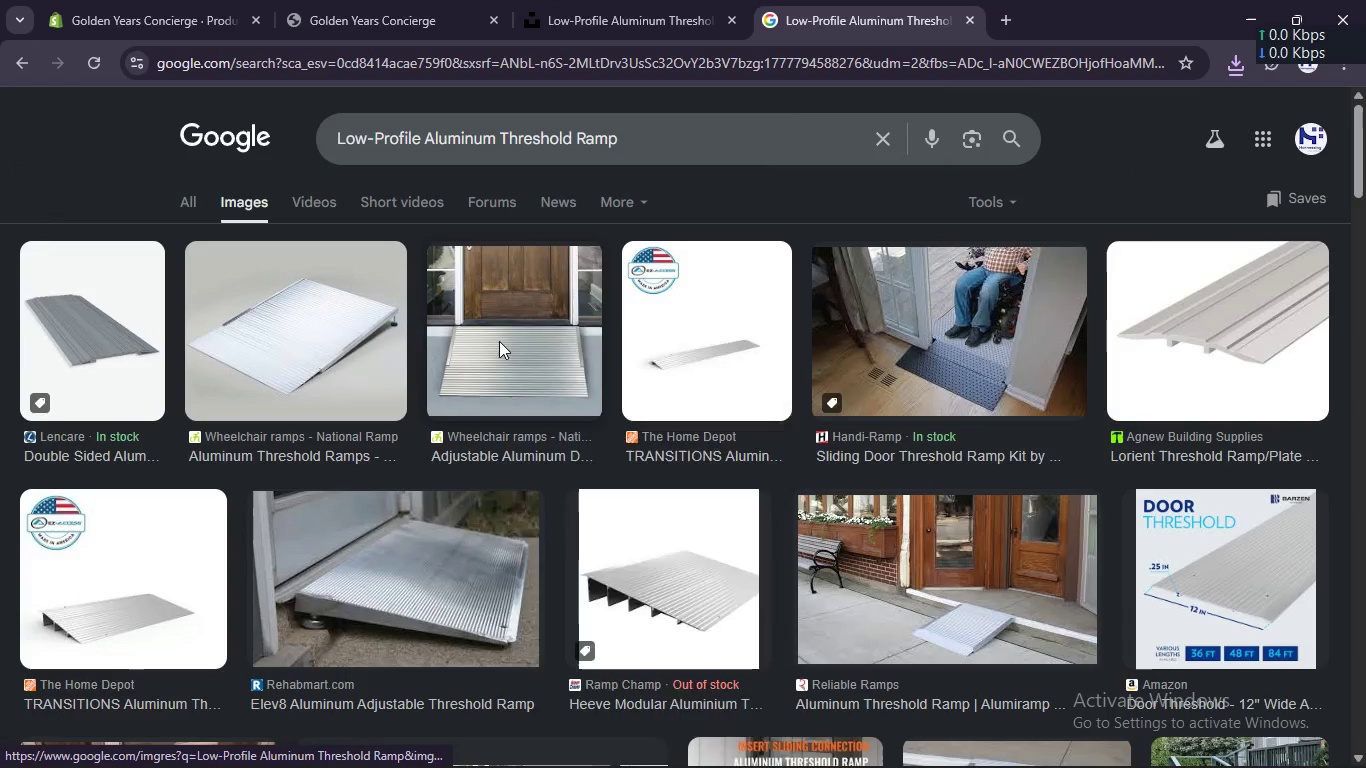 
right_click([499, 341])
 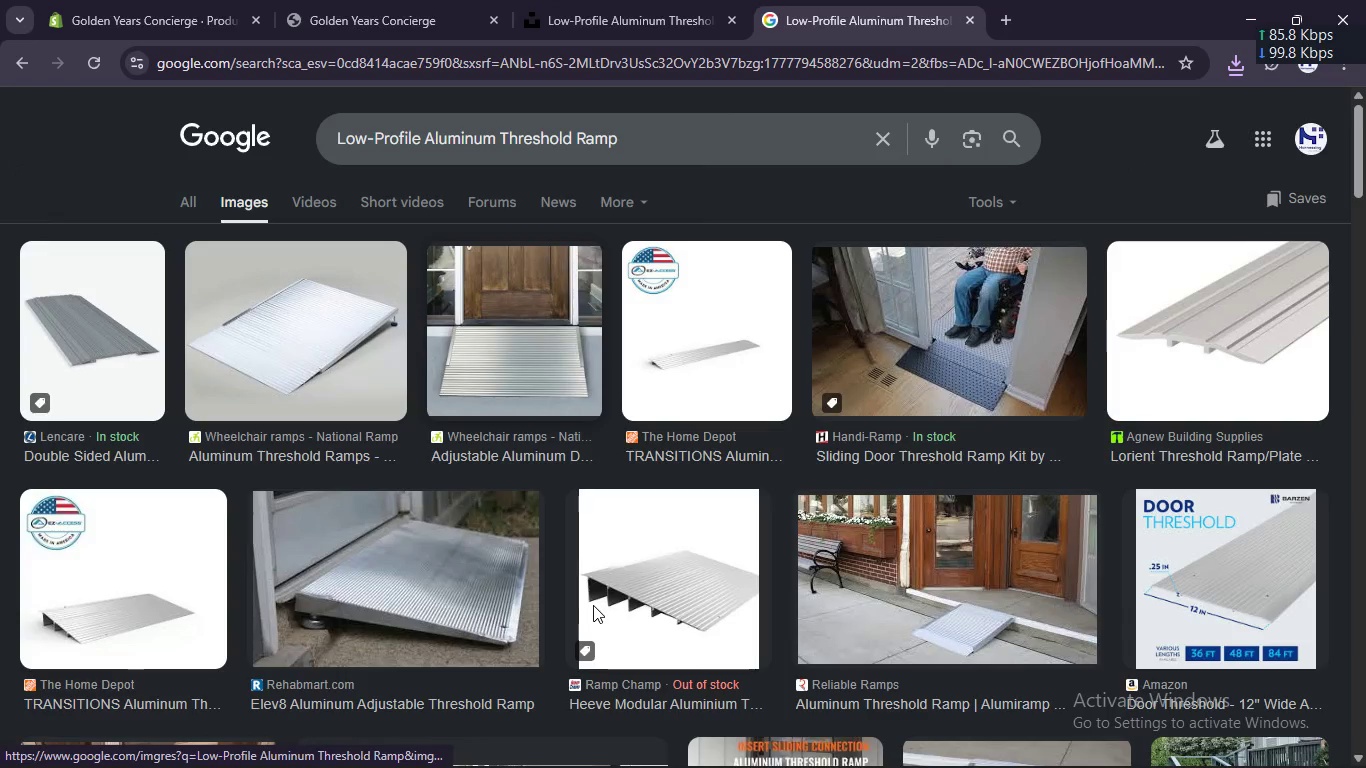 
left_click([593, 605])
 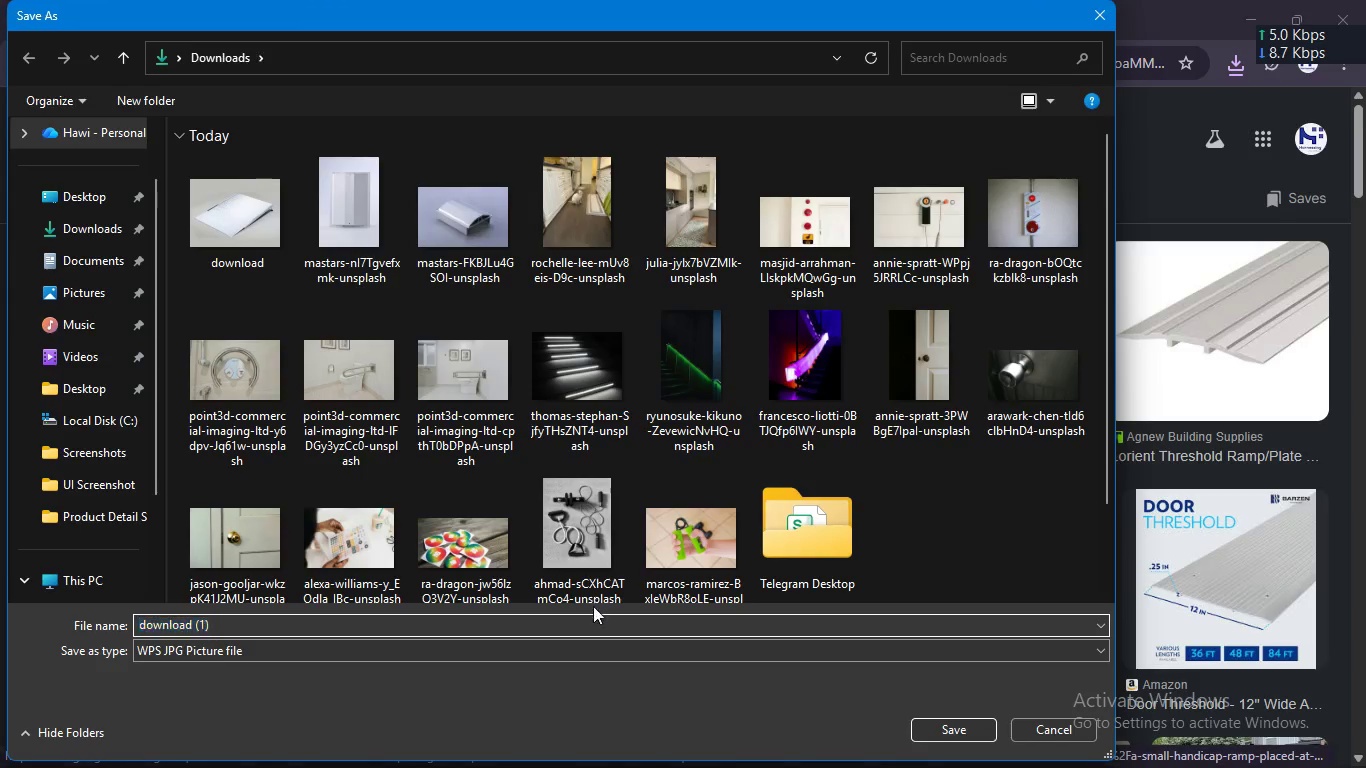 
key(Enter)
 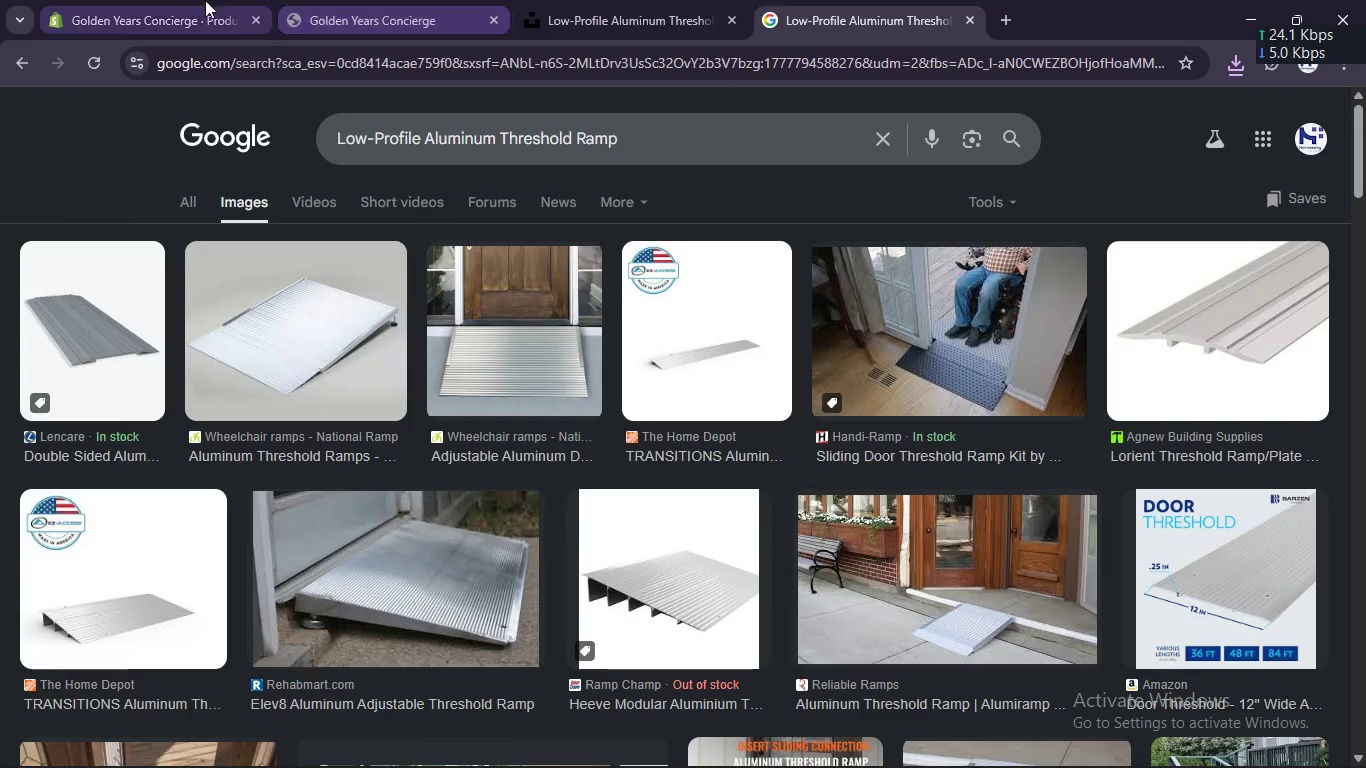 
left_click([156, 3])
 